 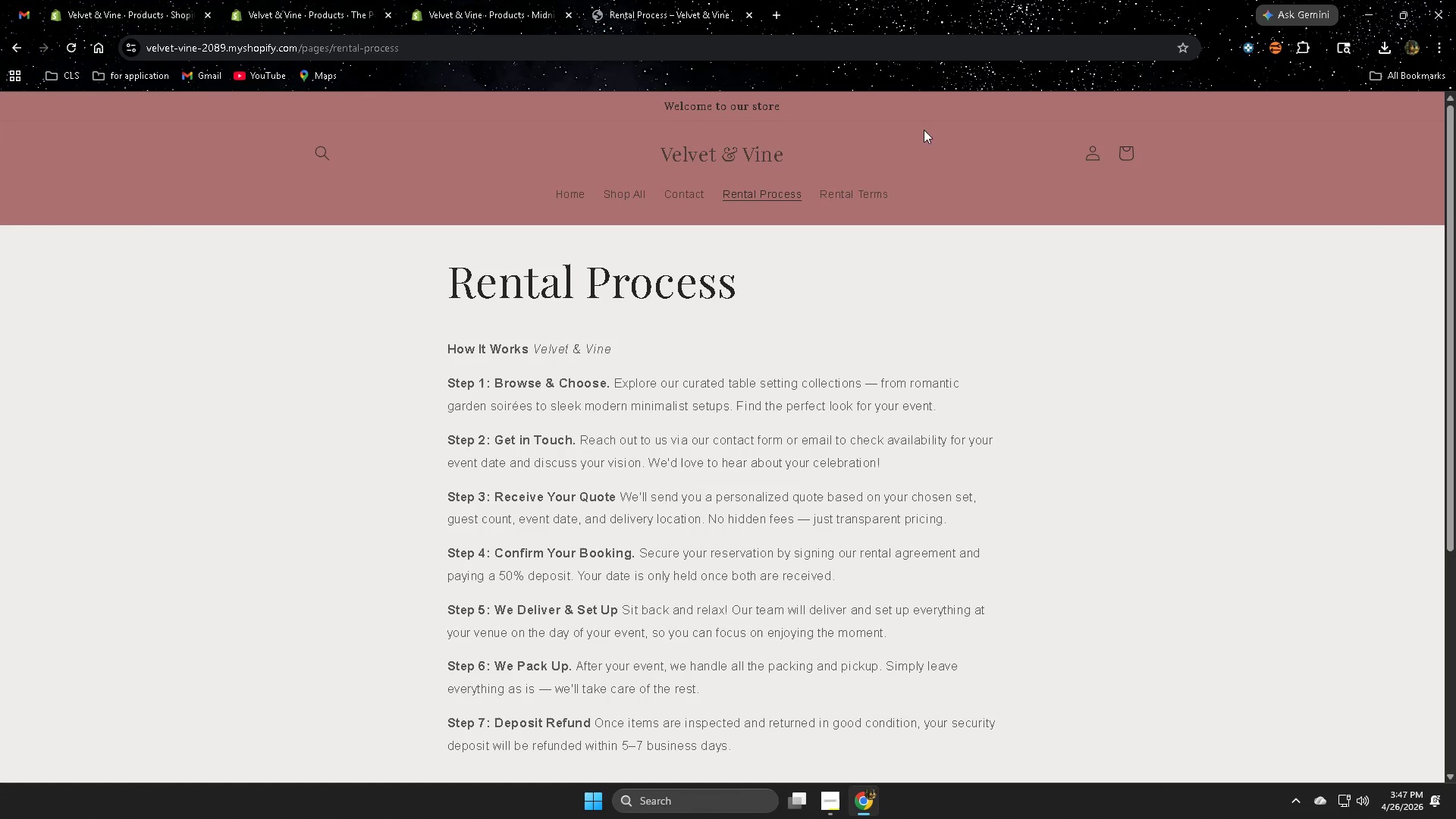 
scroll: coordinate [632, 396], scroll_direction: up, amount: 2.0
 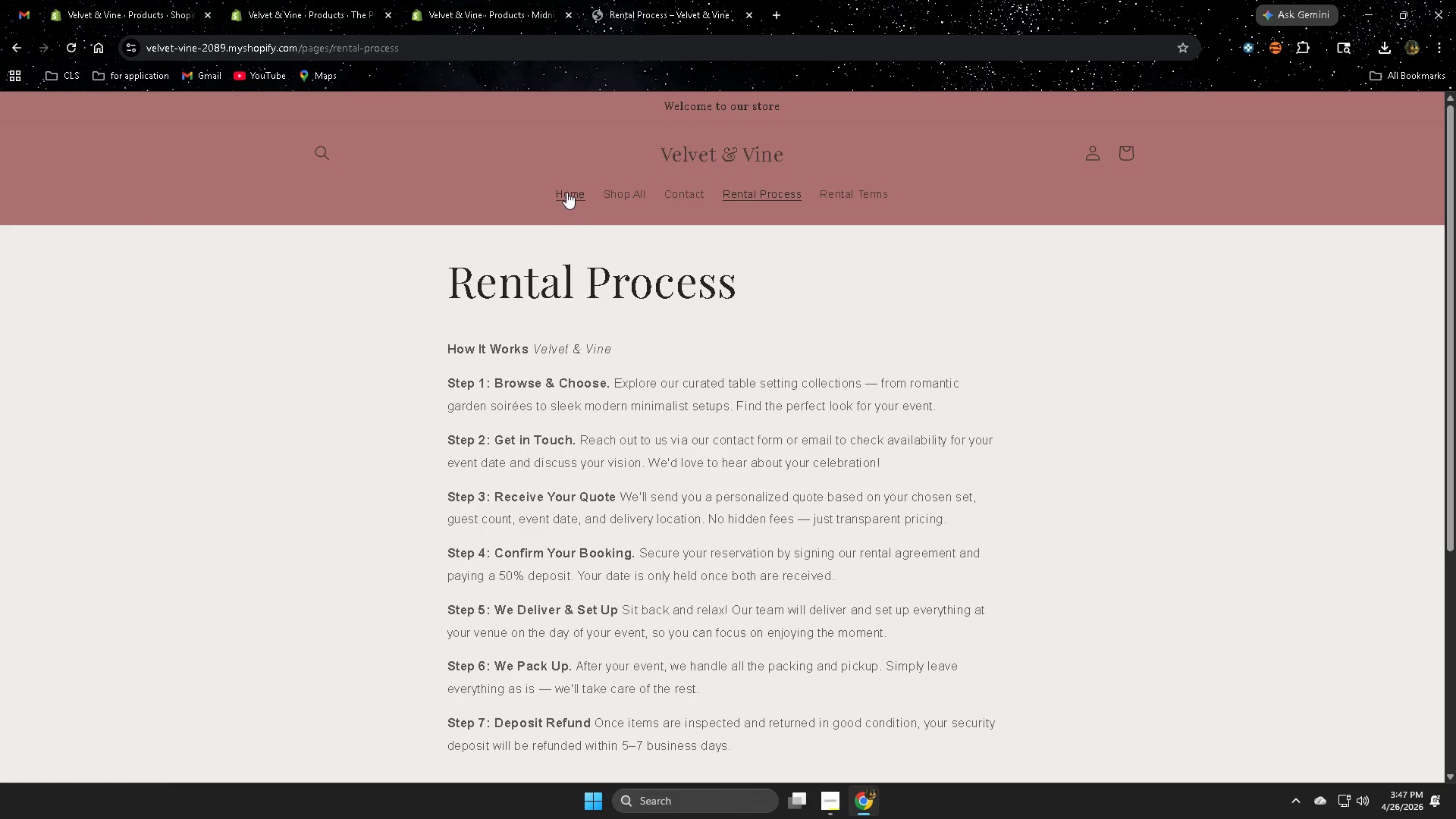 
scroll: coordinate [1292, 524], scroll_direction: down, amount: 8.0
 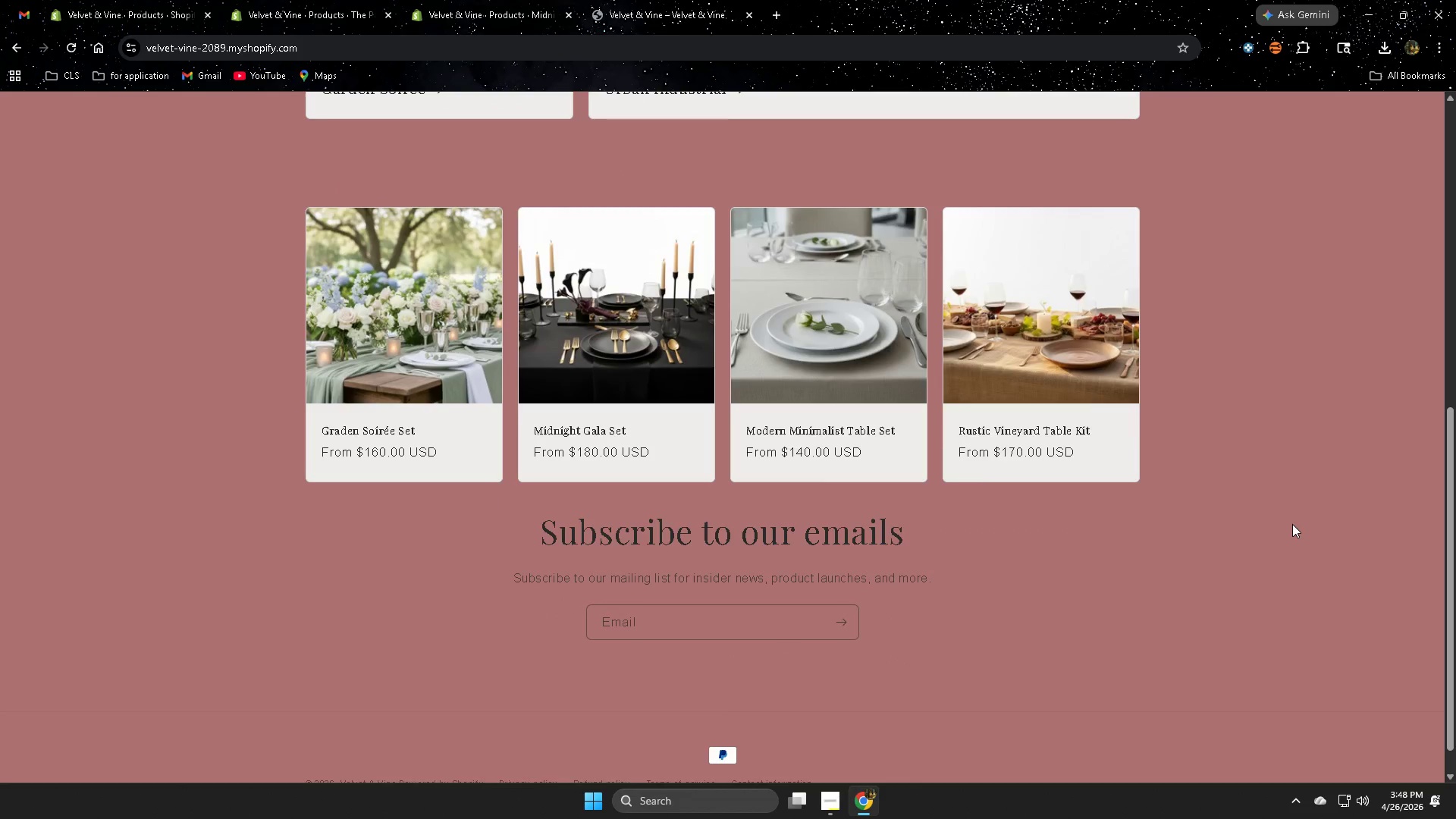 
scroll: coordinate [1292, 524], scroll_direction: up, amount: 8.0
 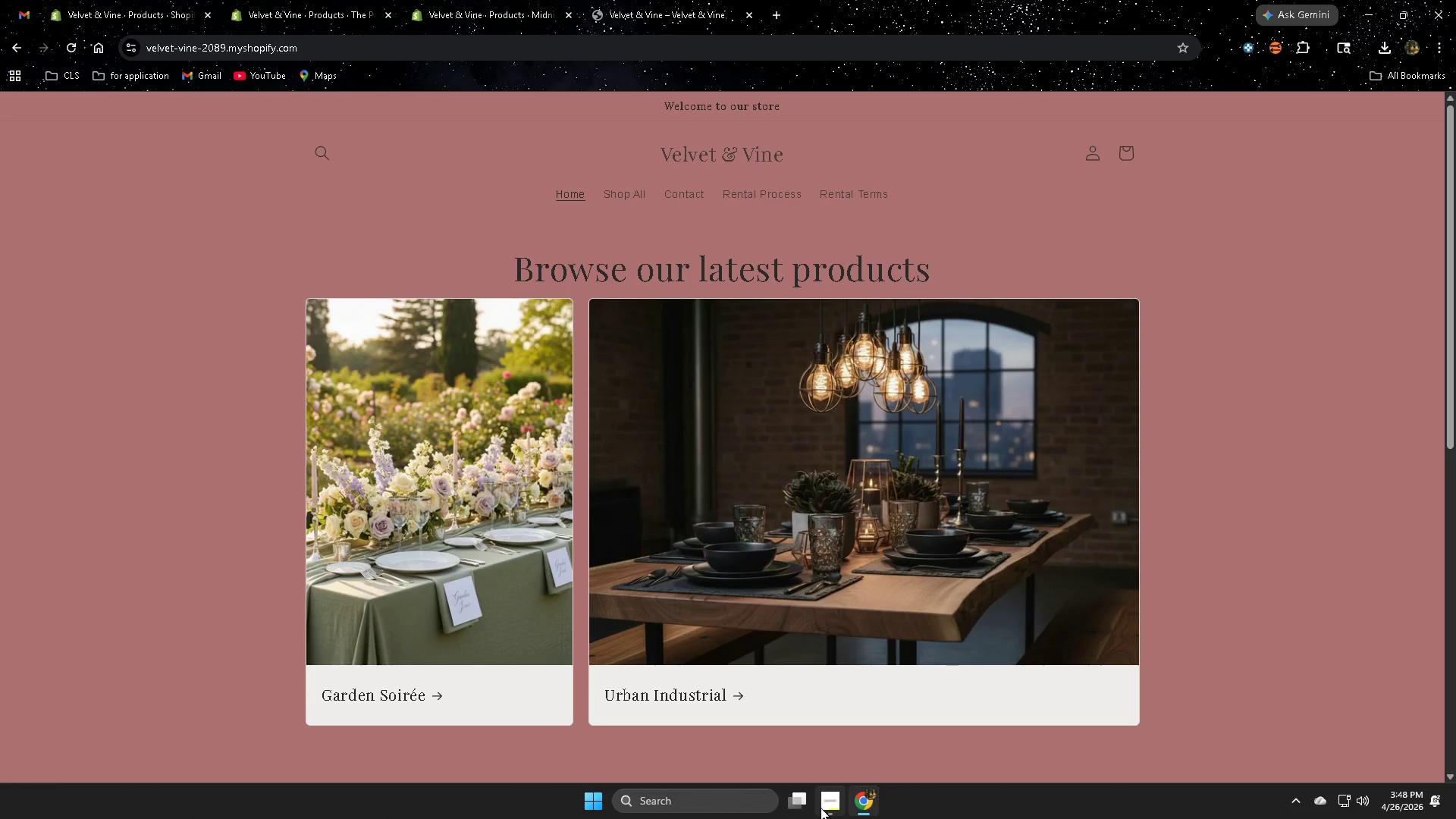 
left_click([828, 748])
 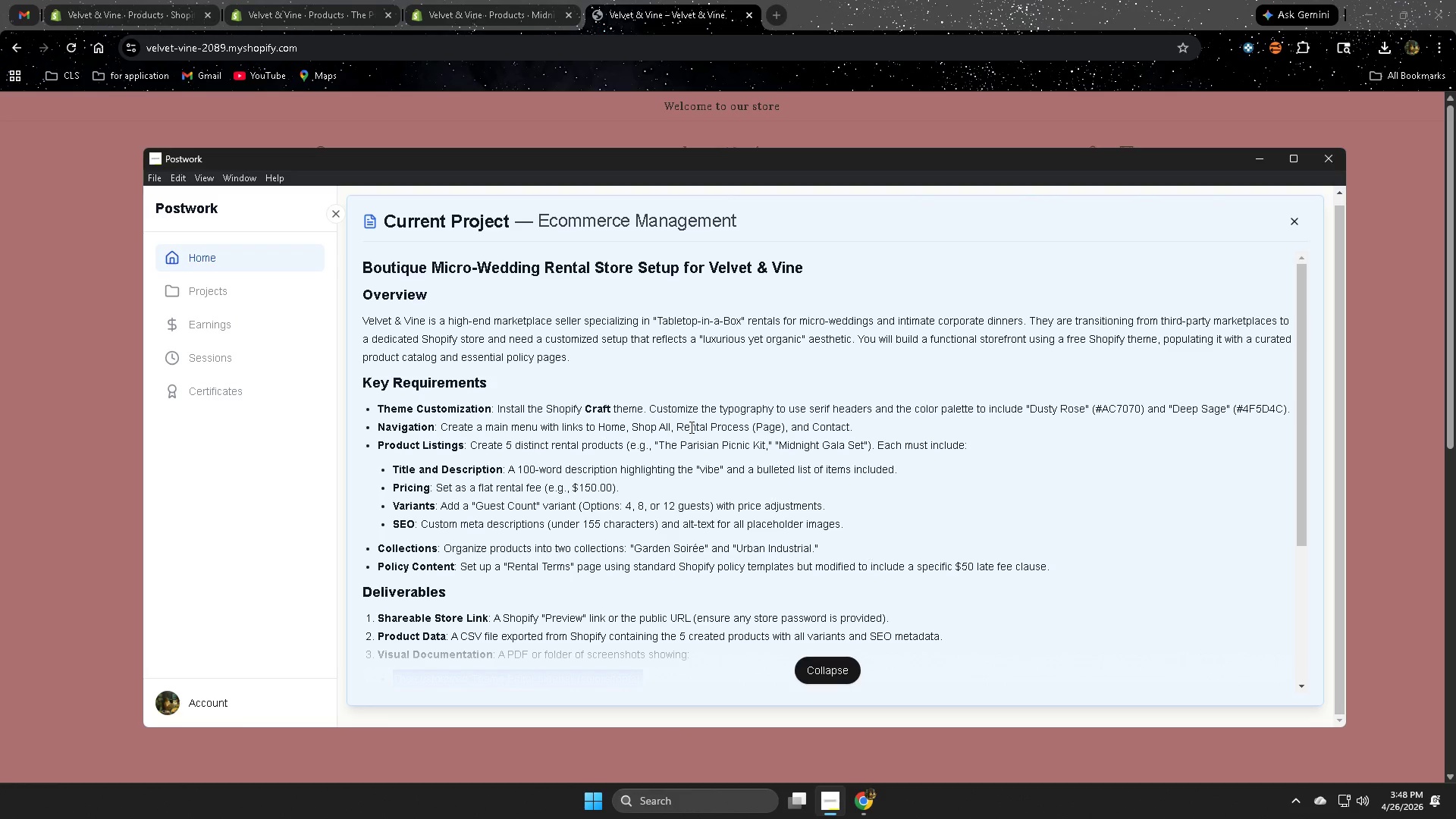 
wait(10.17)
 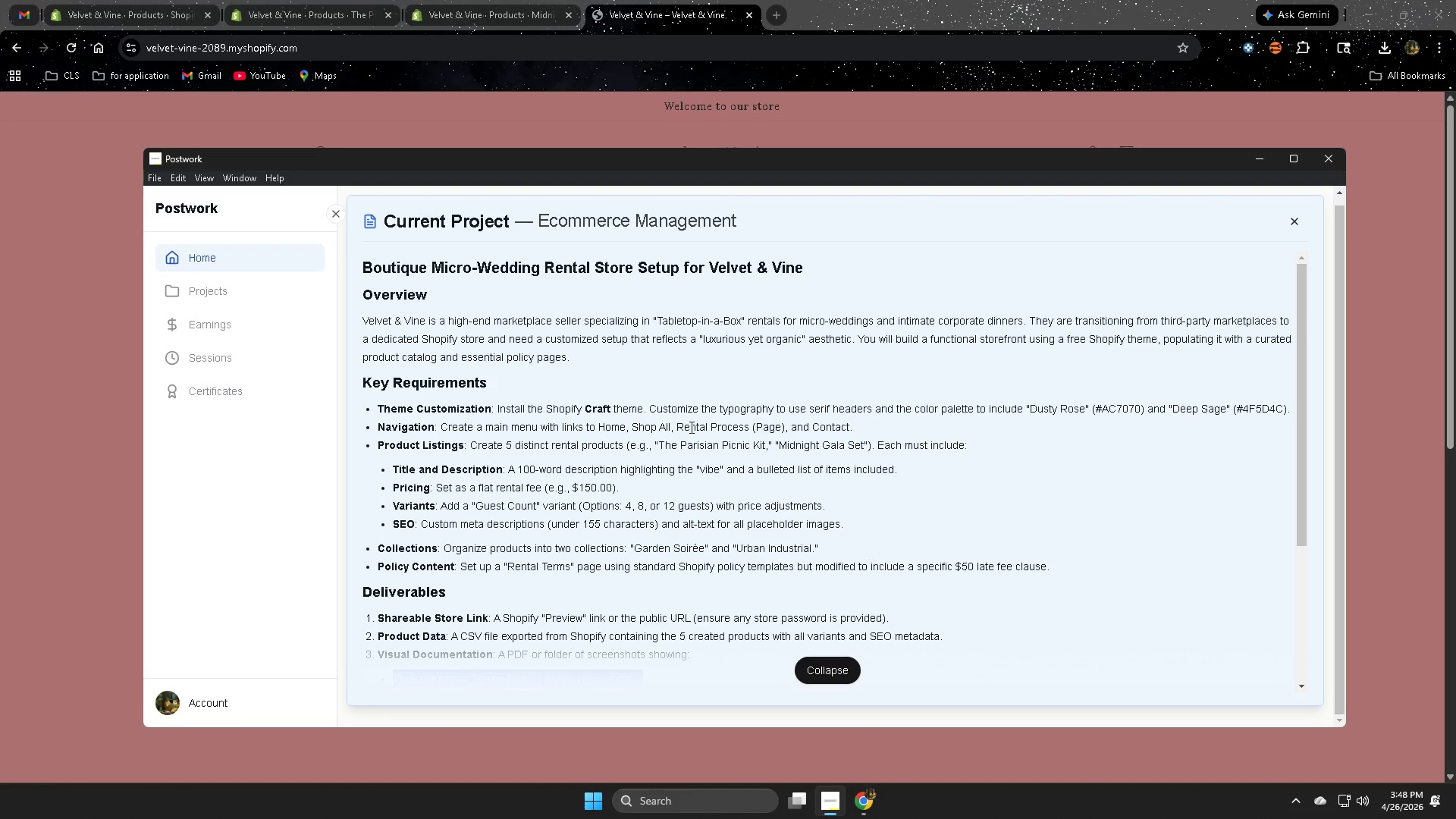 
type(picninc)
key(Backspace)
key(Backspace)
key(Backspace)
type(ni)
key(Backspace)
key(Backspace)
key(Backspace)
type(nic imoi)
key(Backspace)
type(ji)
 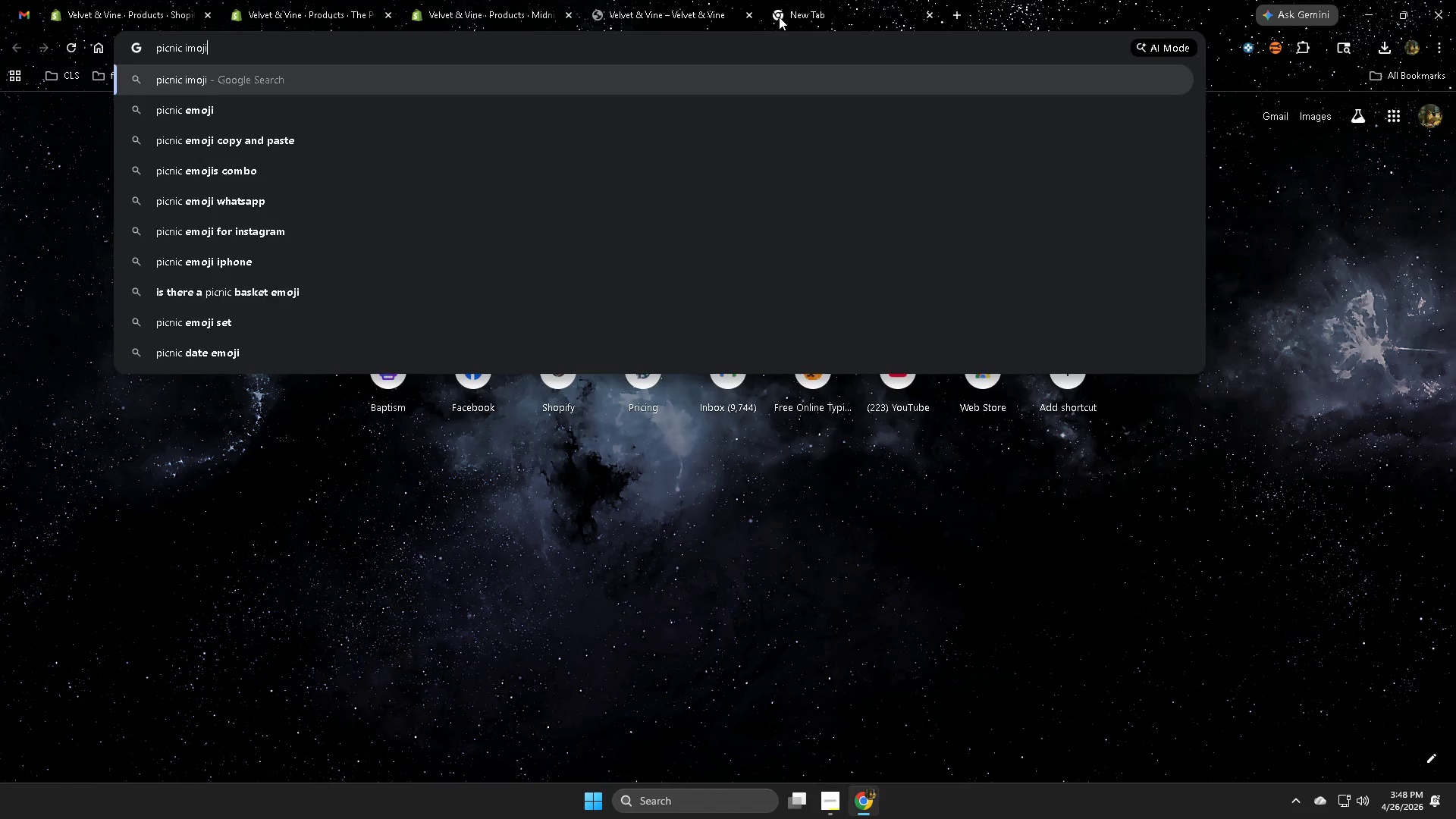 
key(Enter)
 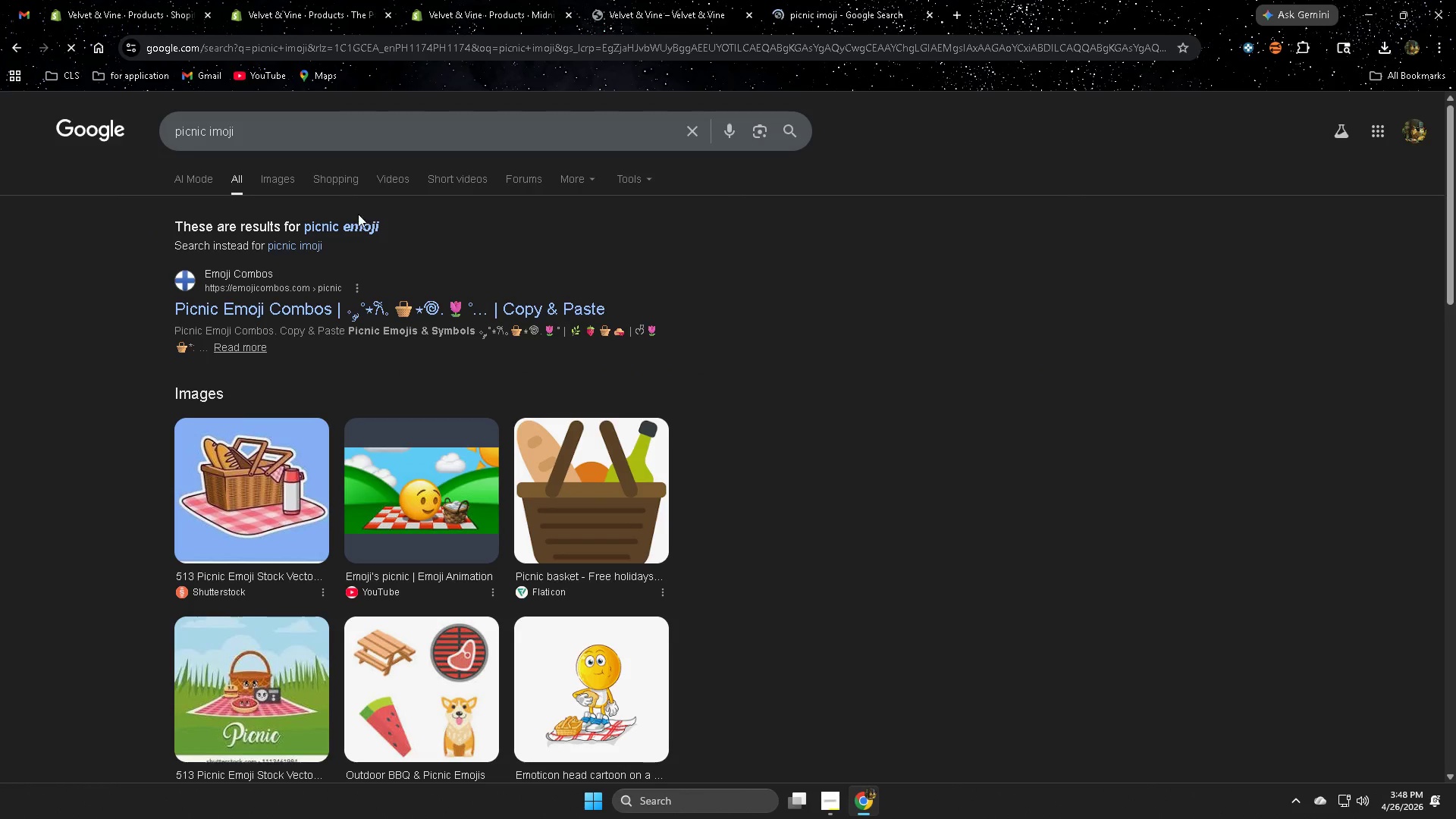 
left_click([270, 180])
 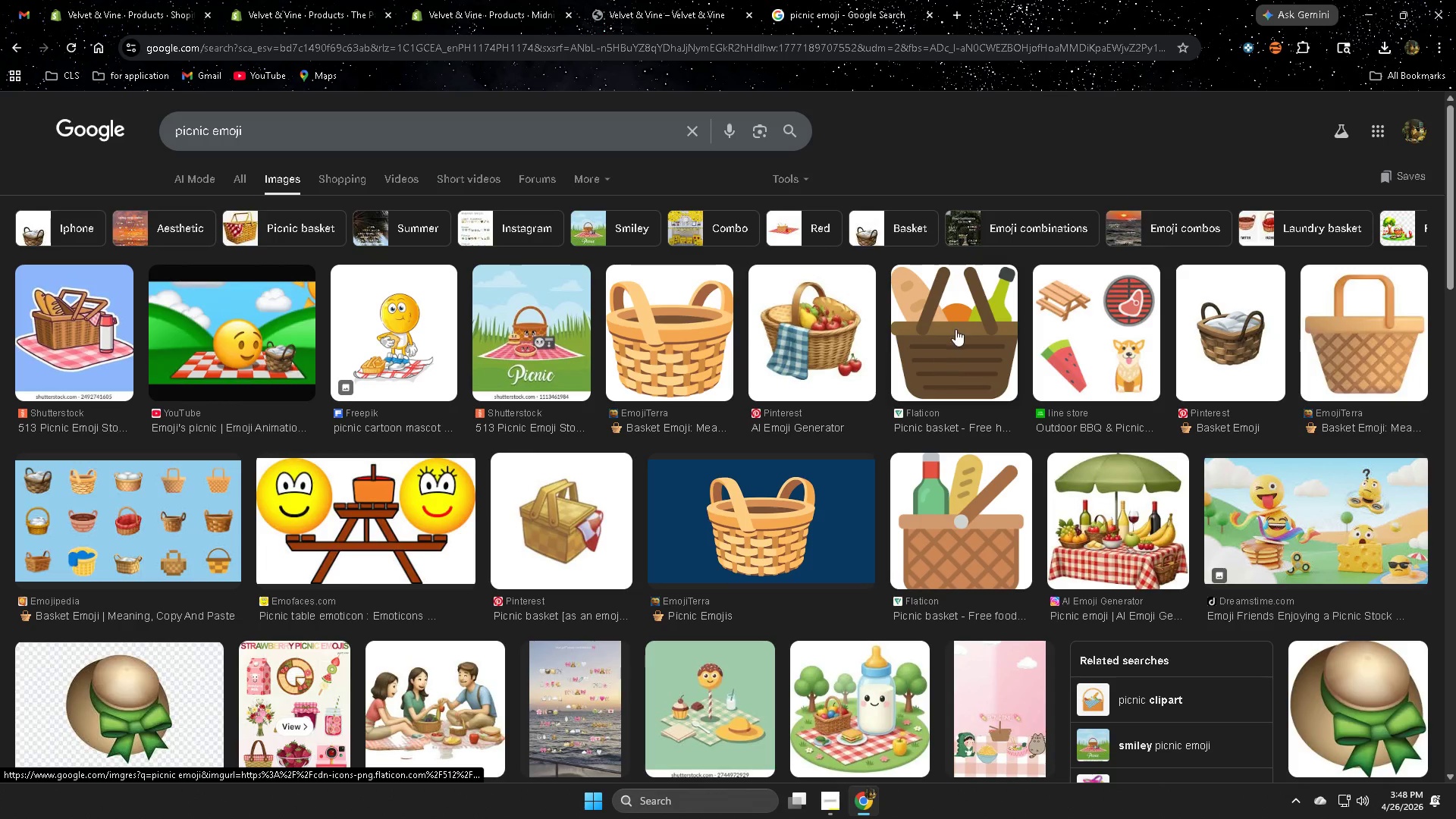 
right_click([954, 318])
 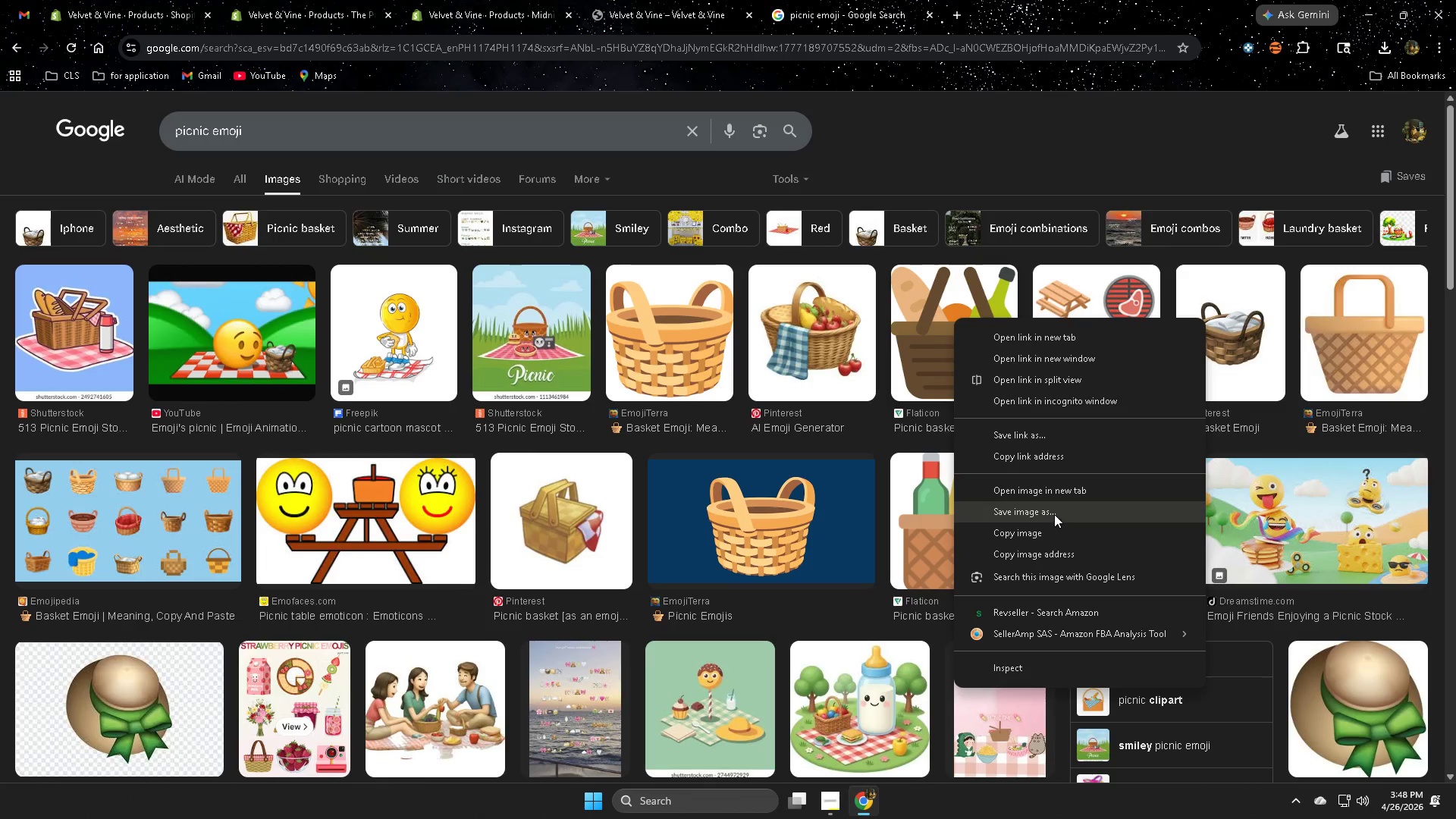 
left_click([1054, 514])
 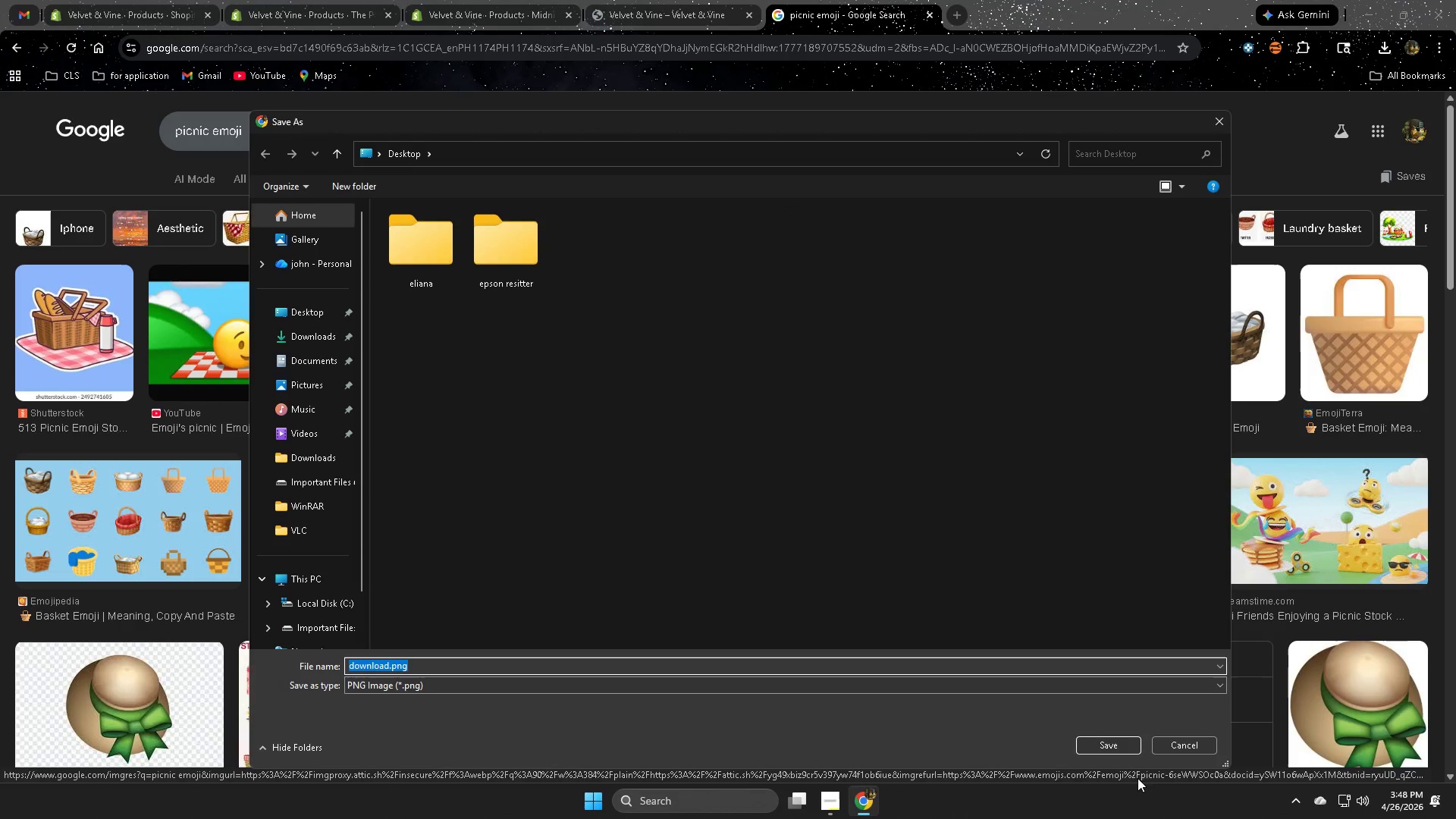 
wait(6.25)
 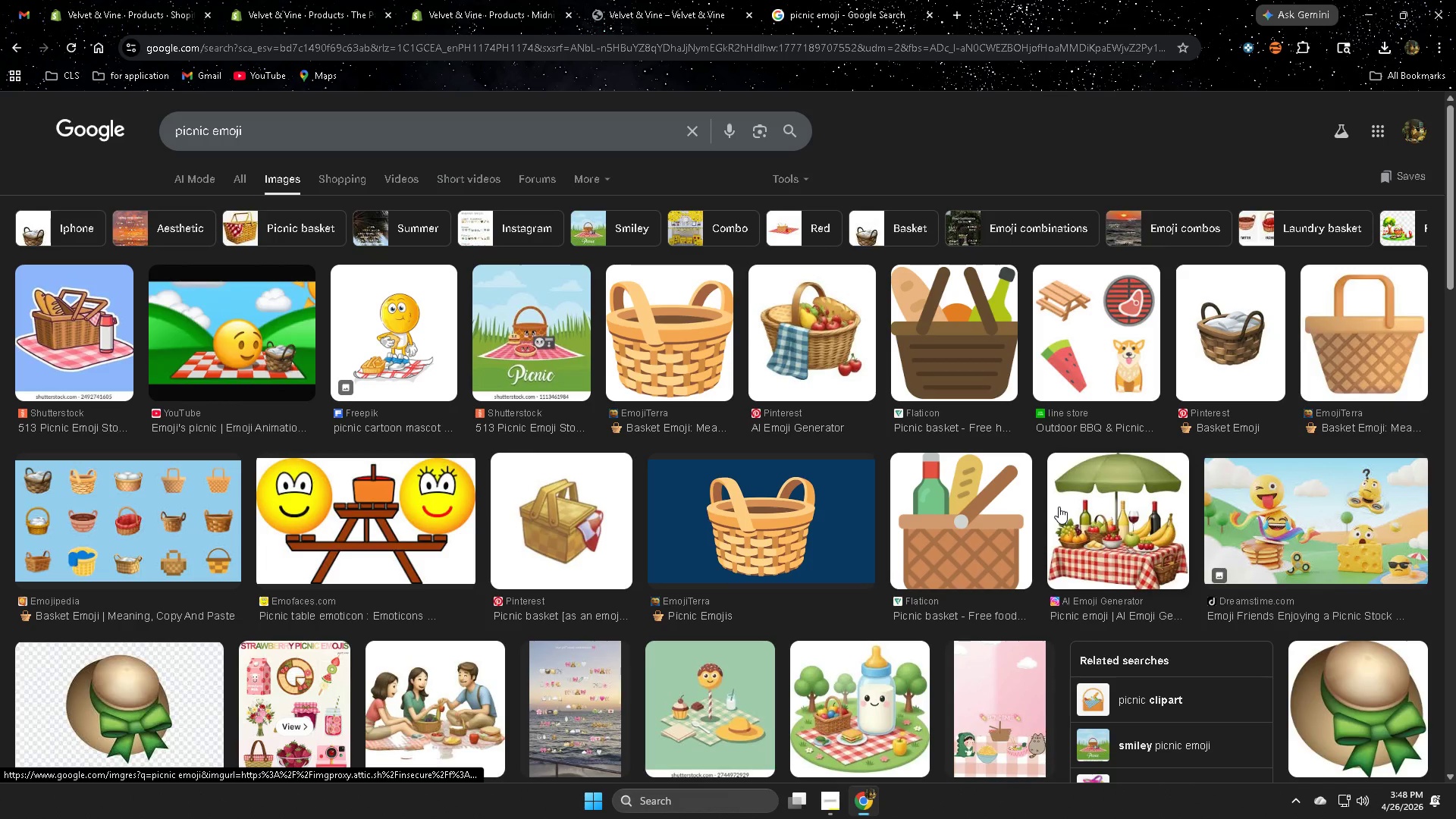 
left_click([1098, 742])
 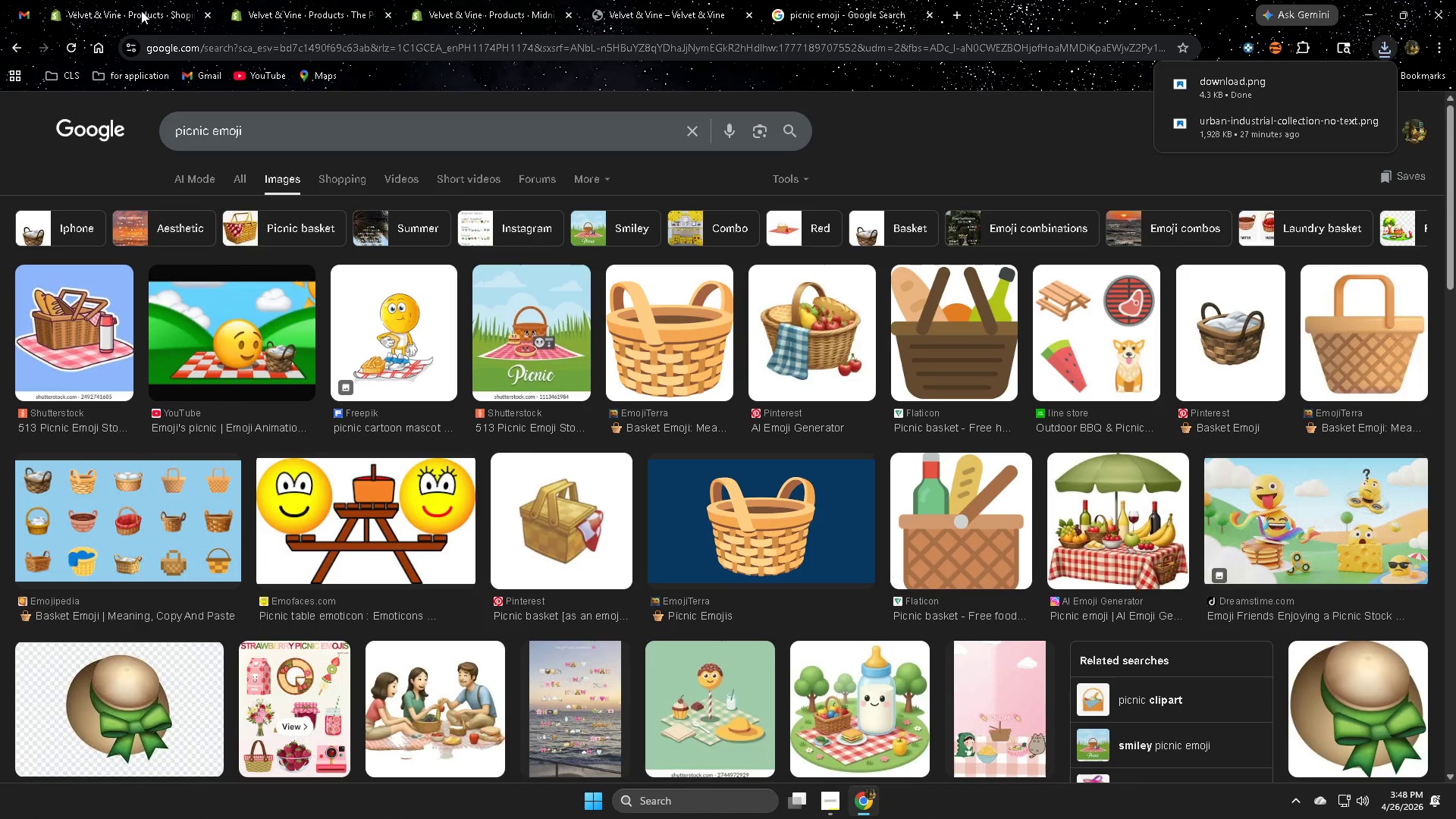 
left_click([343, 7])
 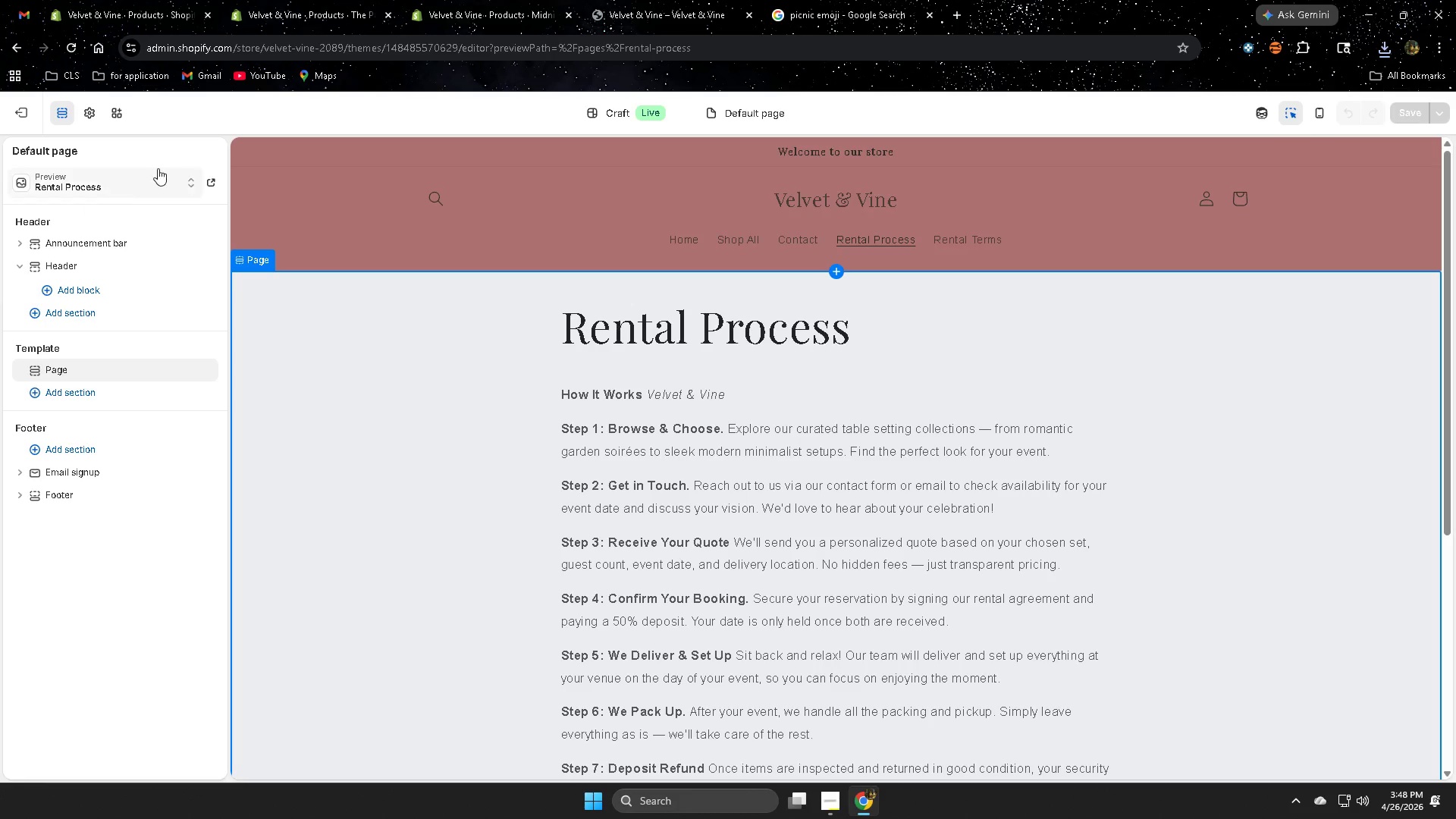 
left_click([425, 195])
 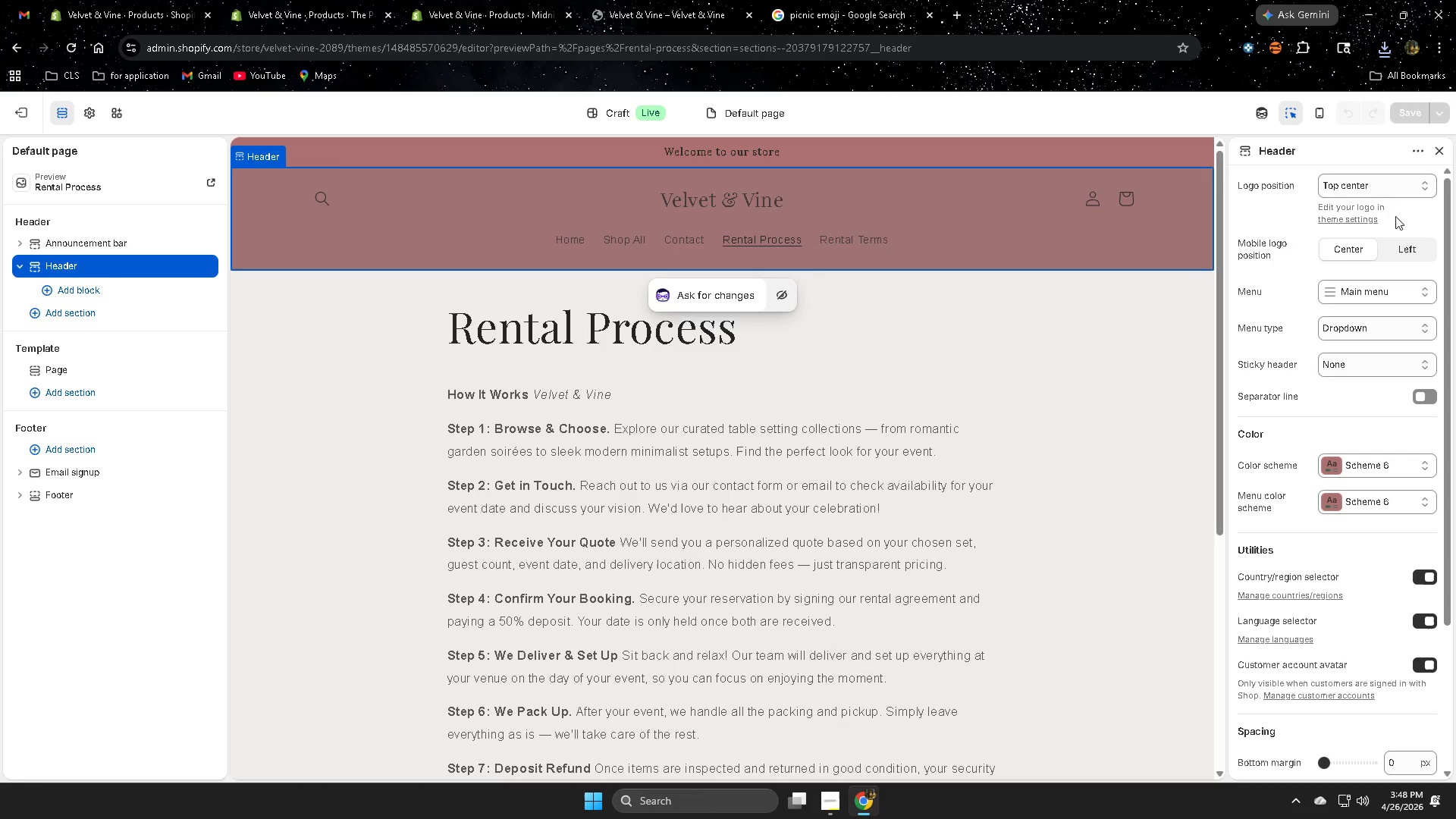 
left_click([1354, 221])
 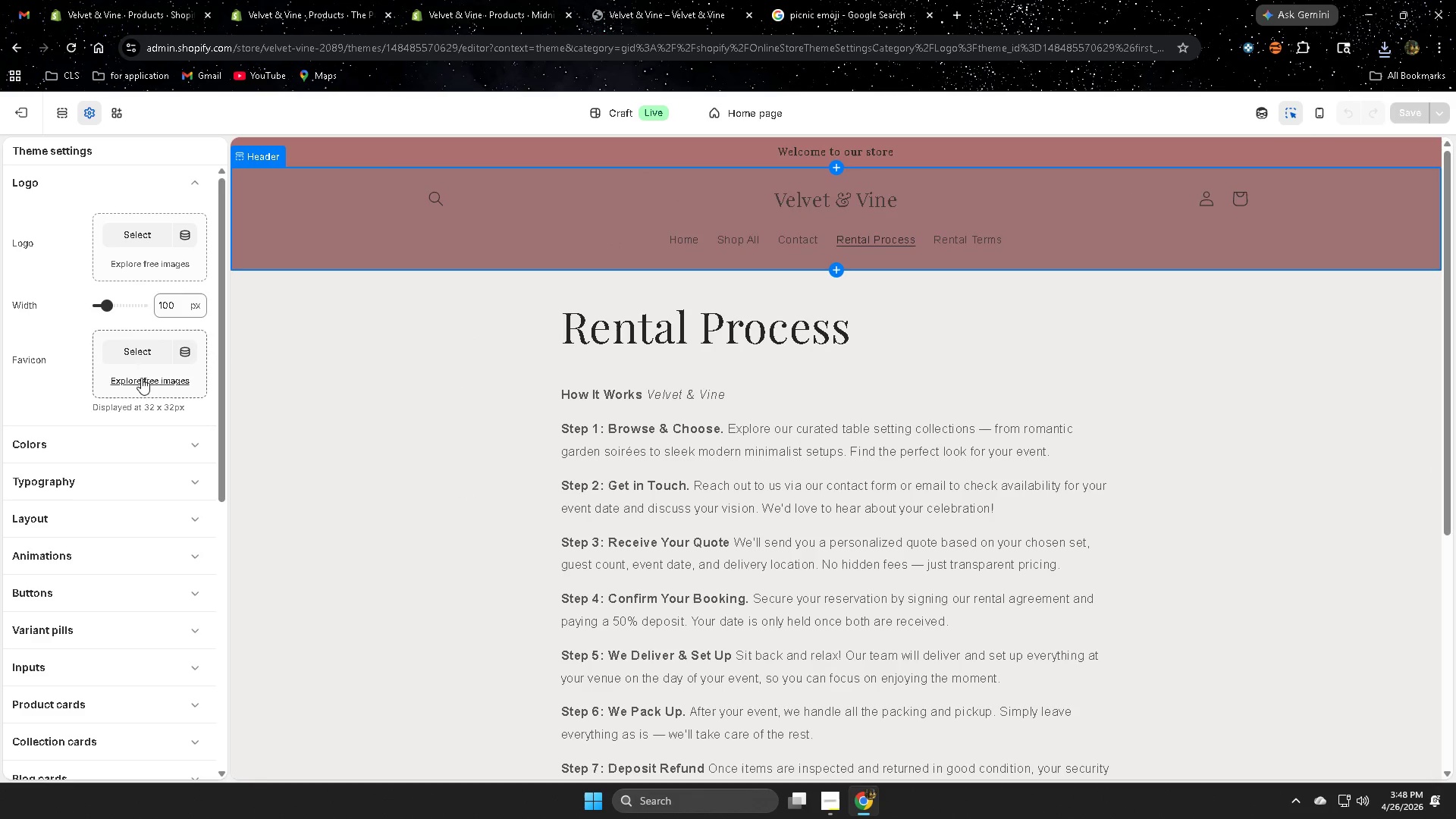 
left_click([128, 354])
 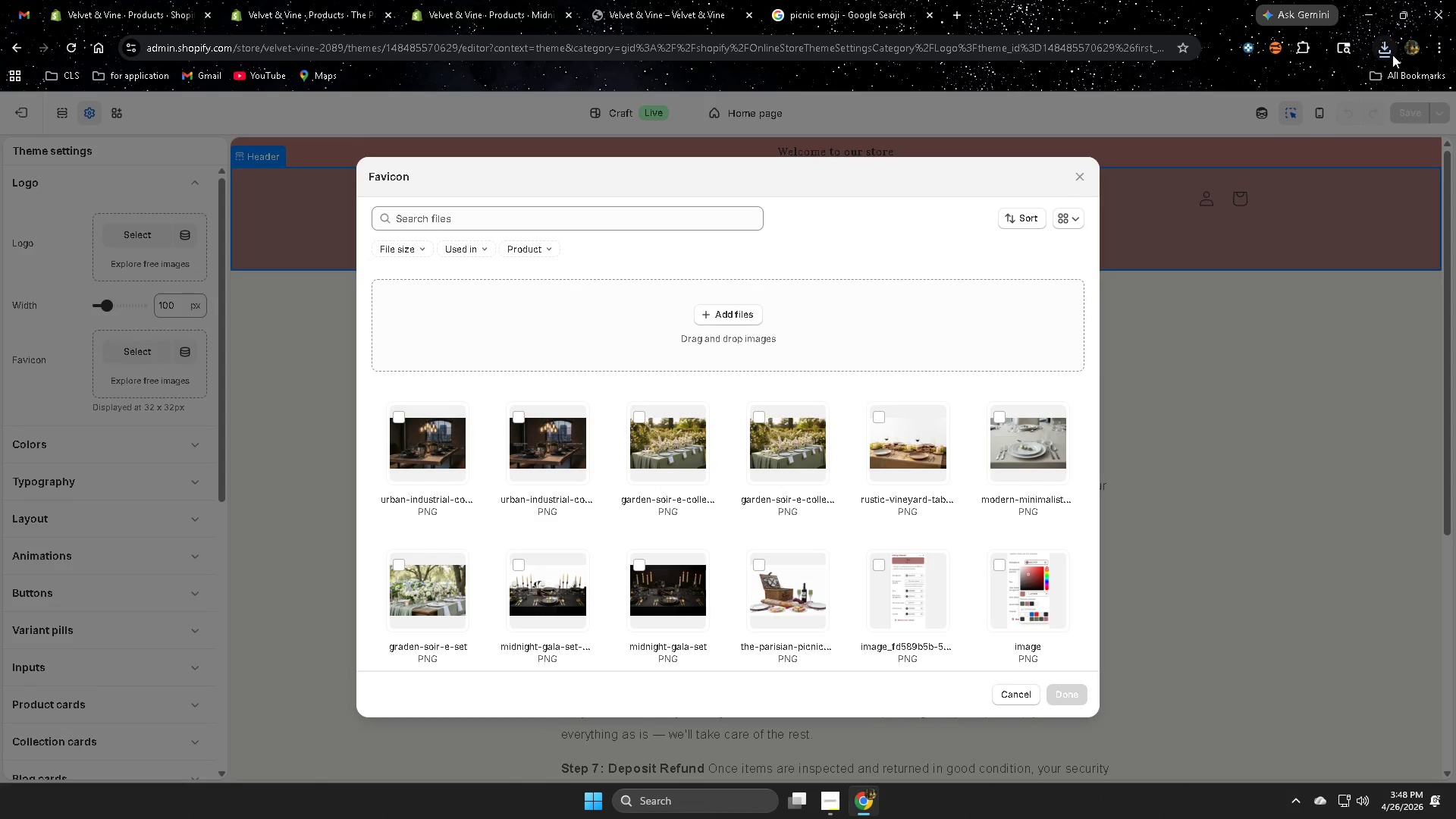 
left_click([1390, 51])
 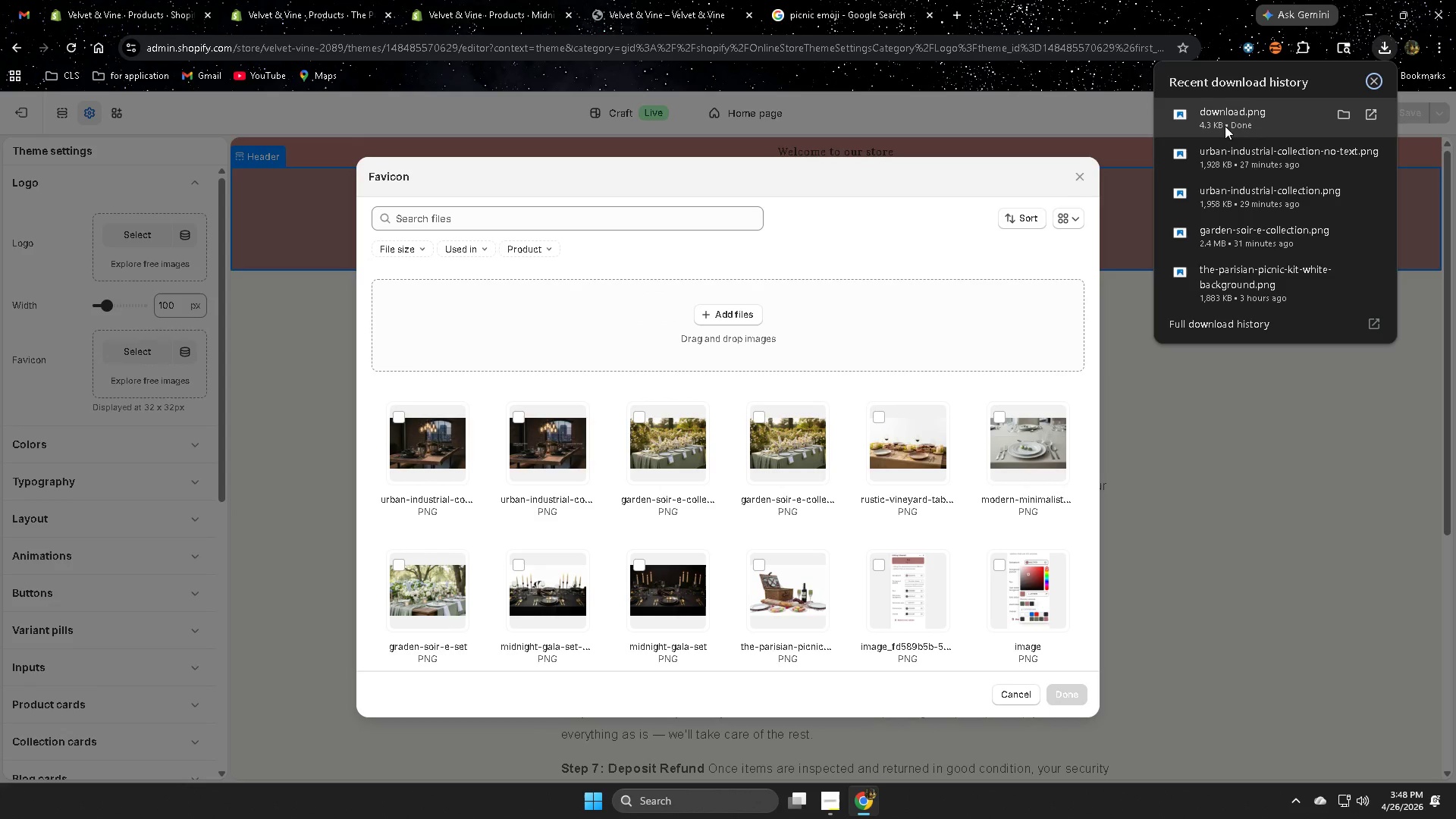 
left_click_drag(start_coordinate=[1227, 124], to_coordinate=[767, 409])
 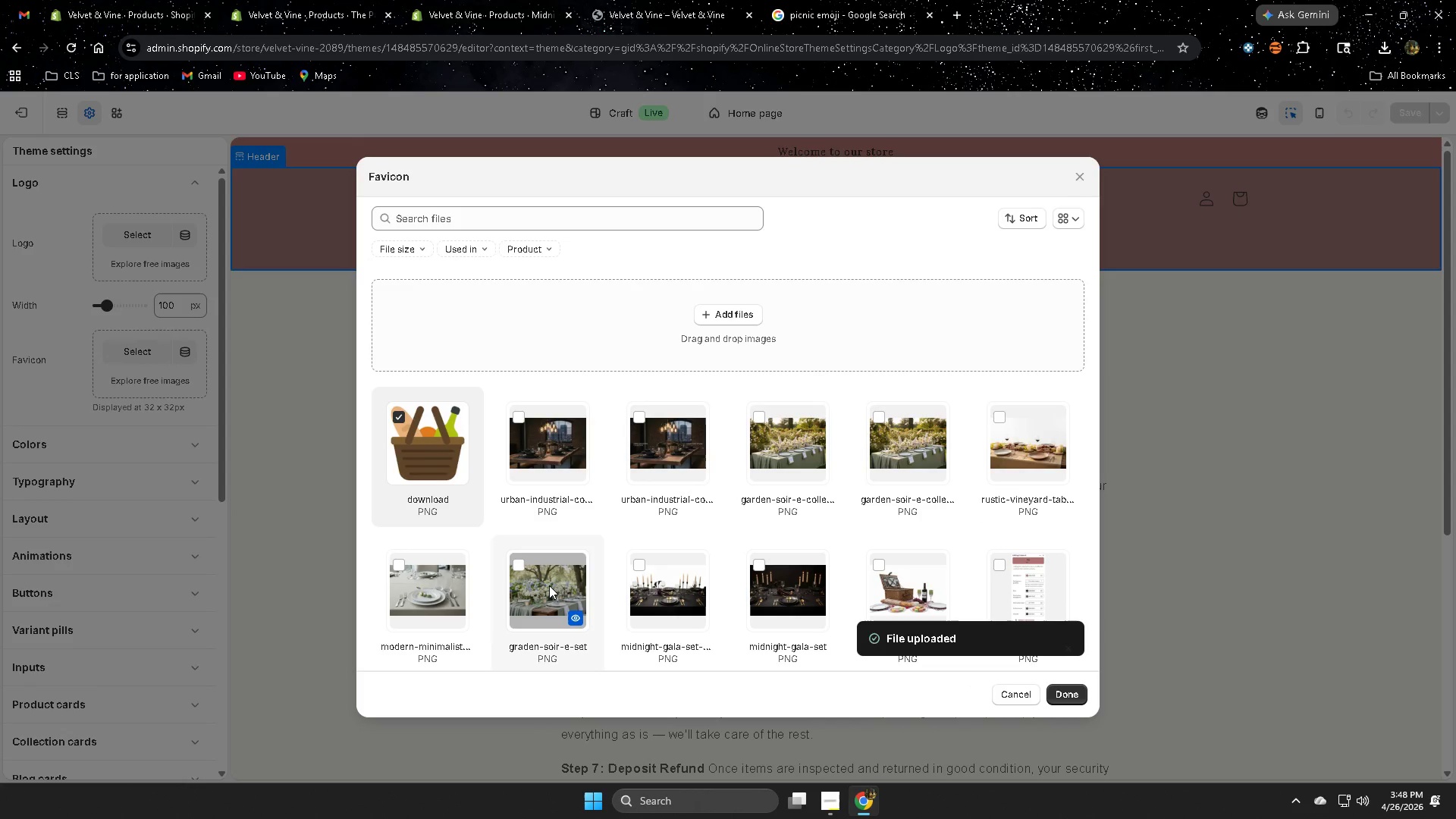 
wait(6.02)
 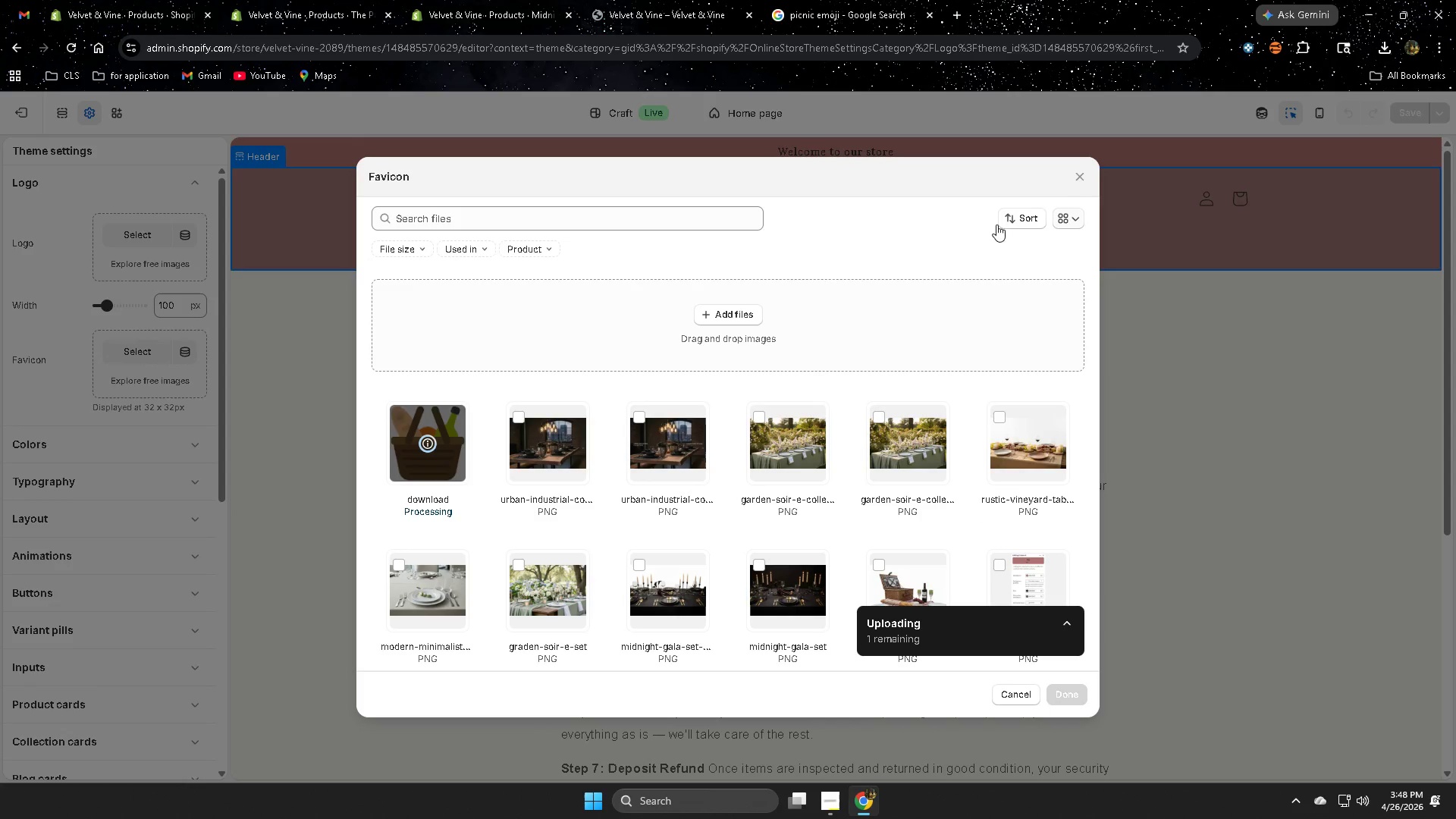 
double_click([1067, 701])
 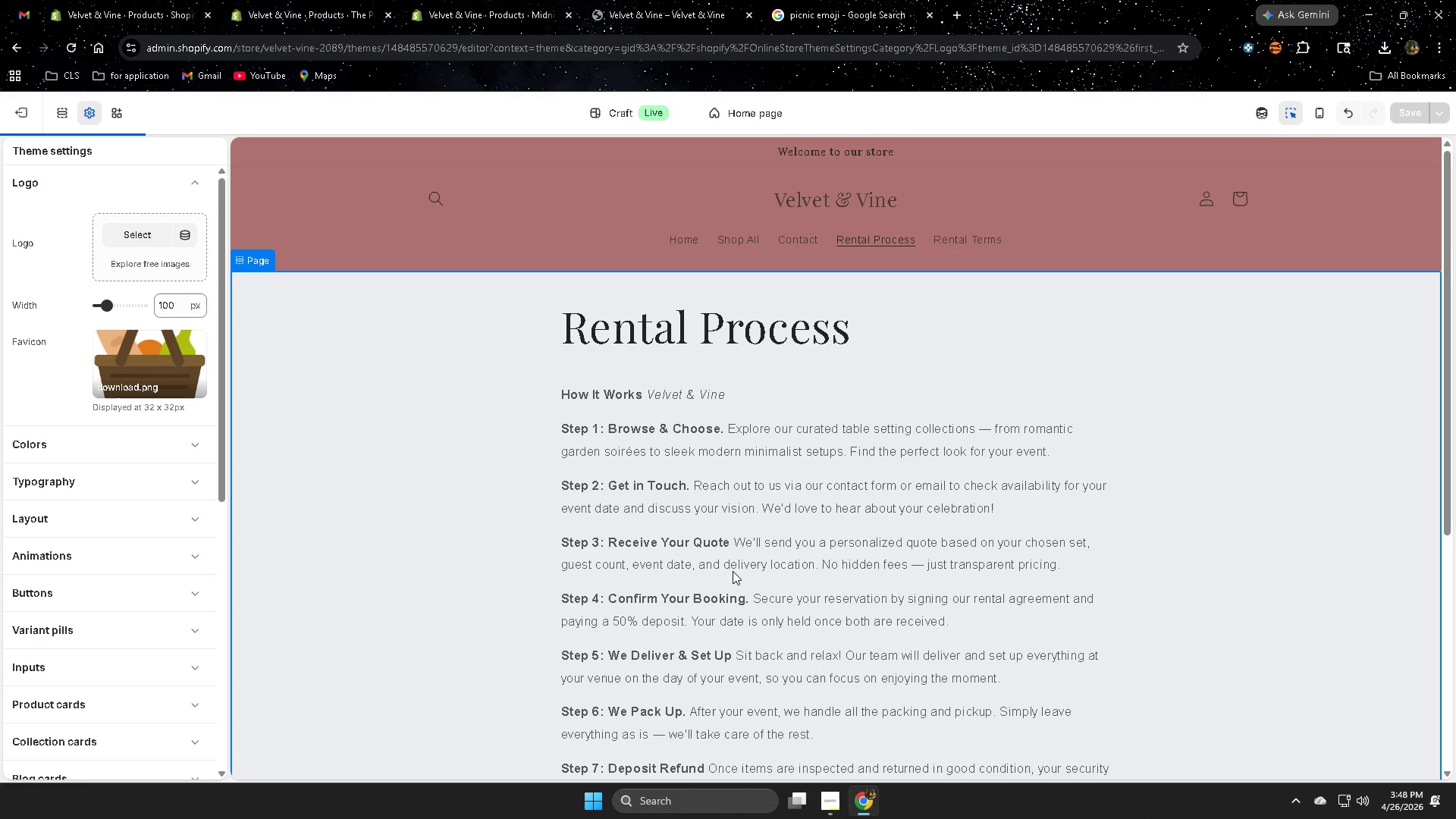 
scroll: coordinate [409, 521], scroll_direction: up, amount: 2.0
 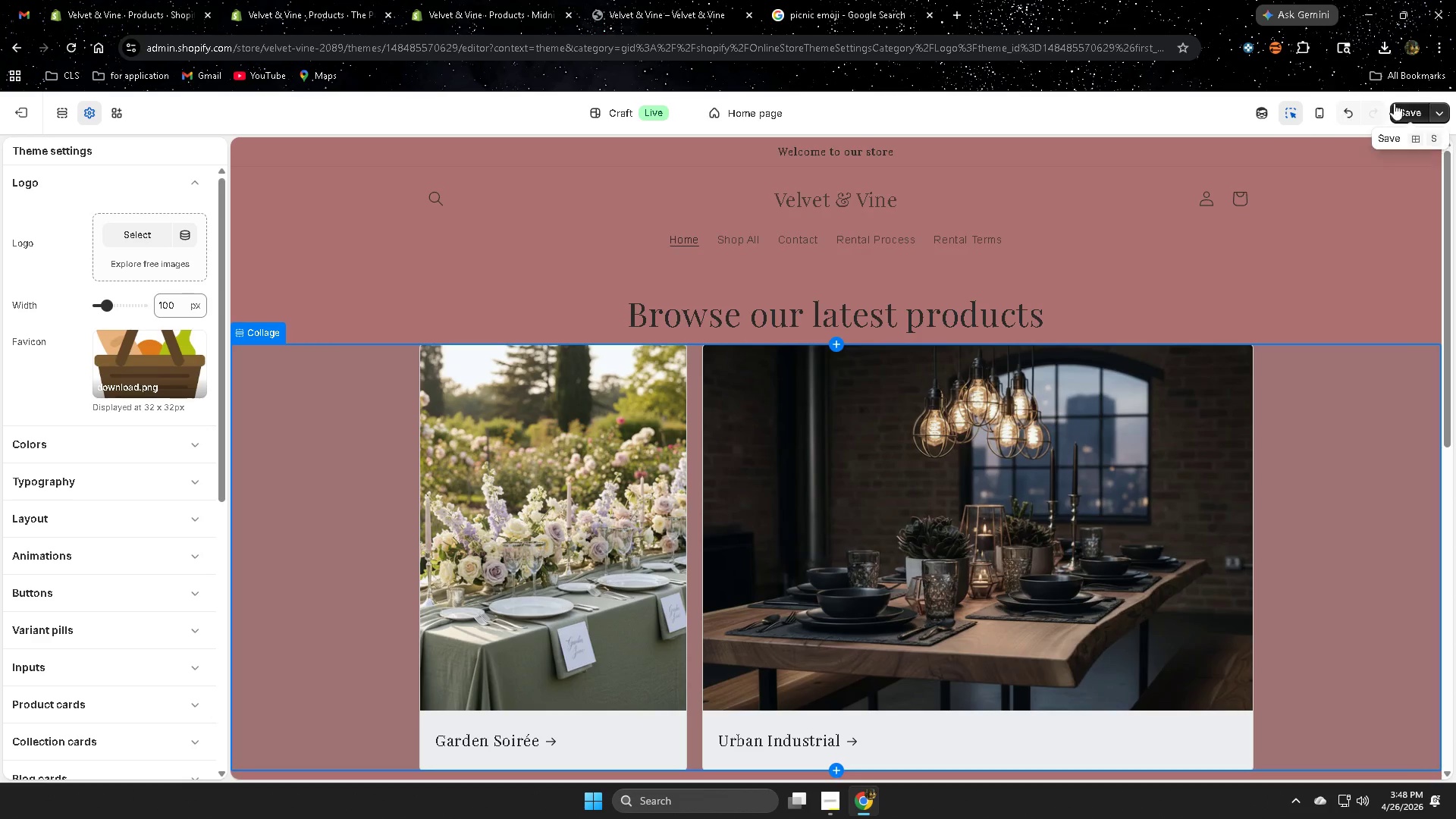 
left_click([1407, 111])
 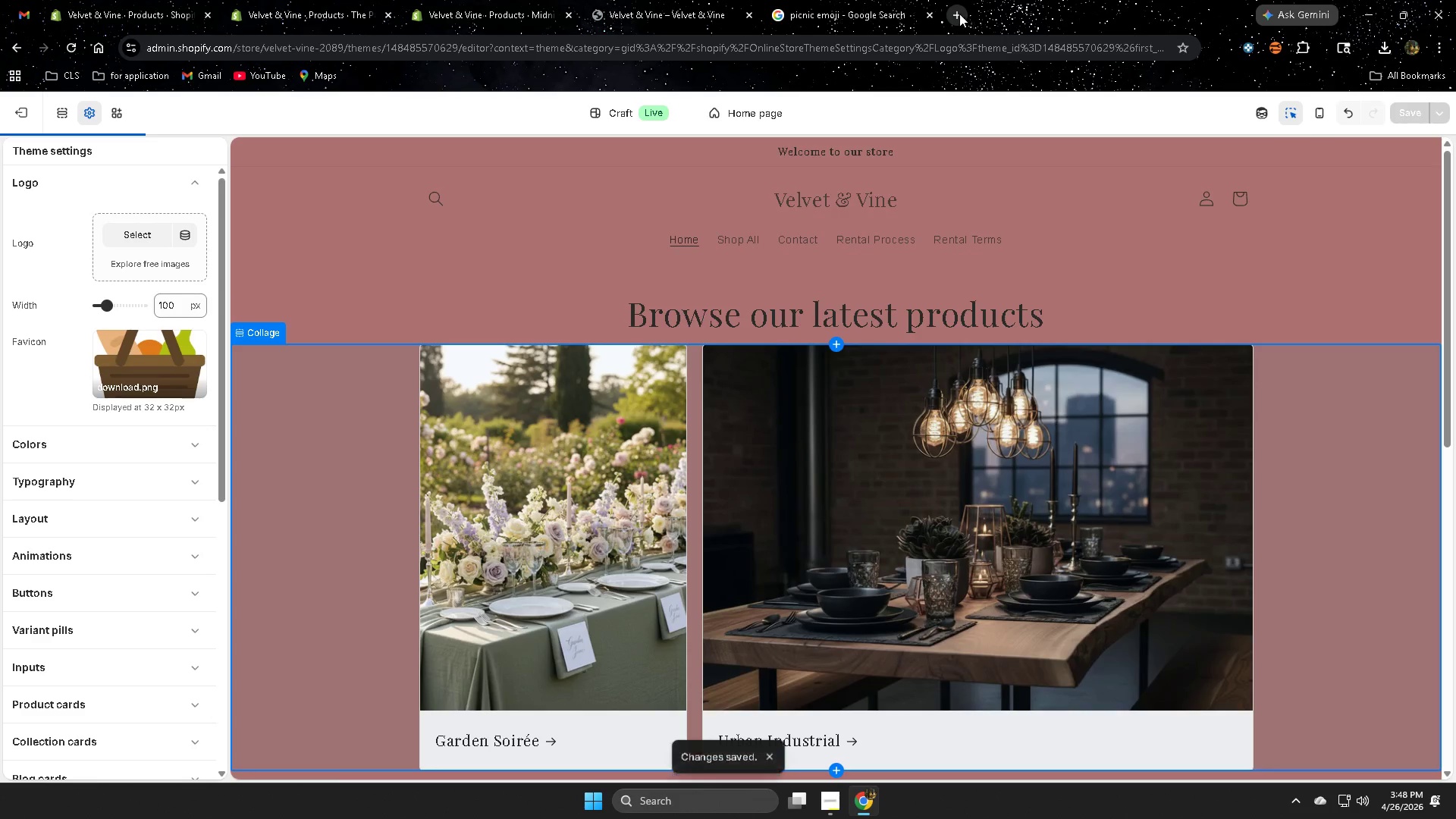 
left_click([959, 14])
 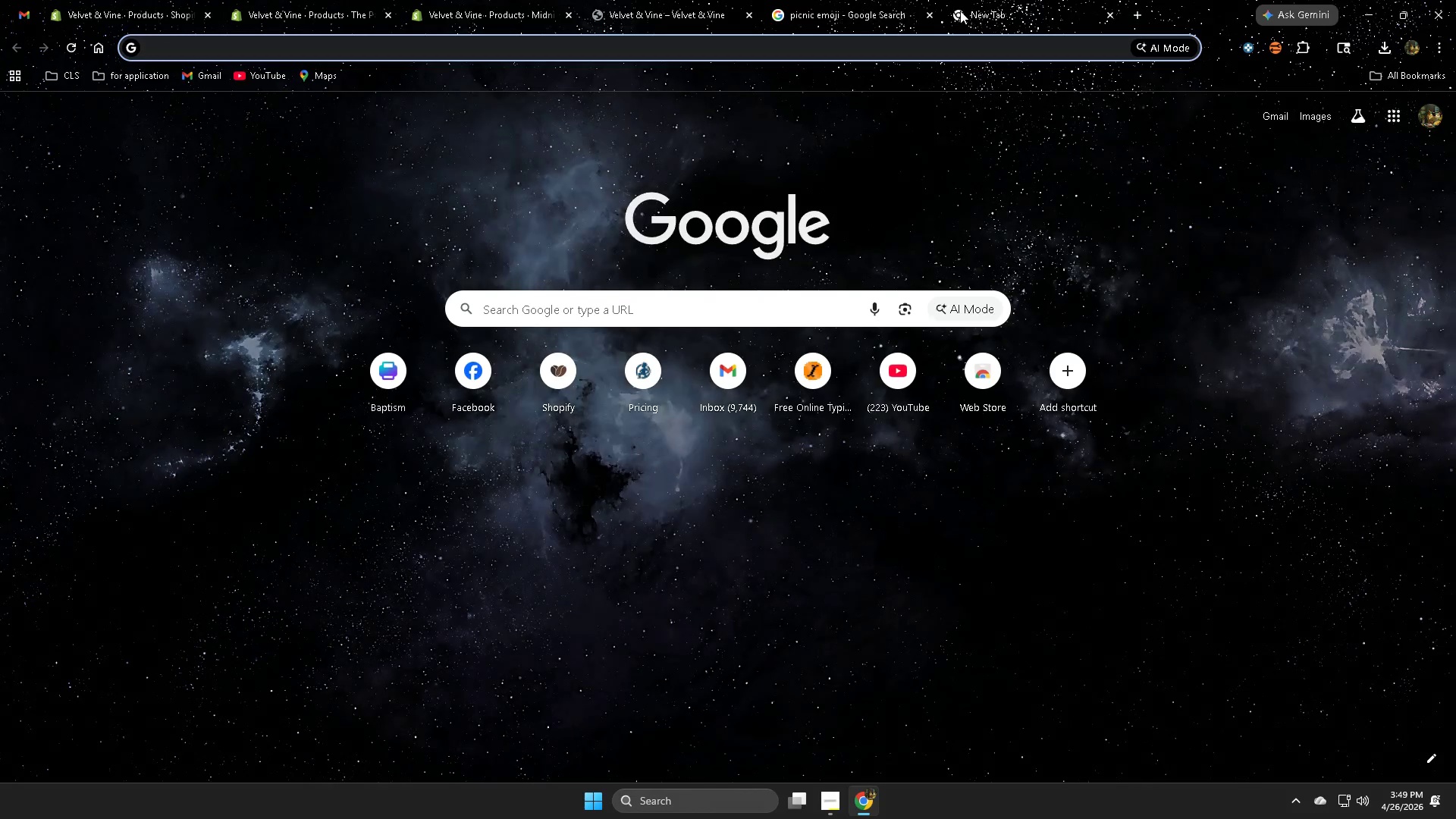 
type(can)
 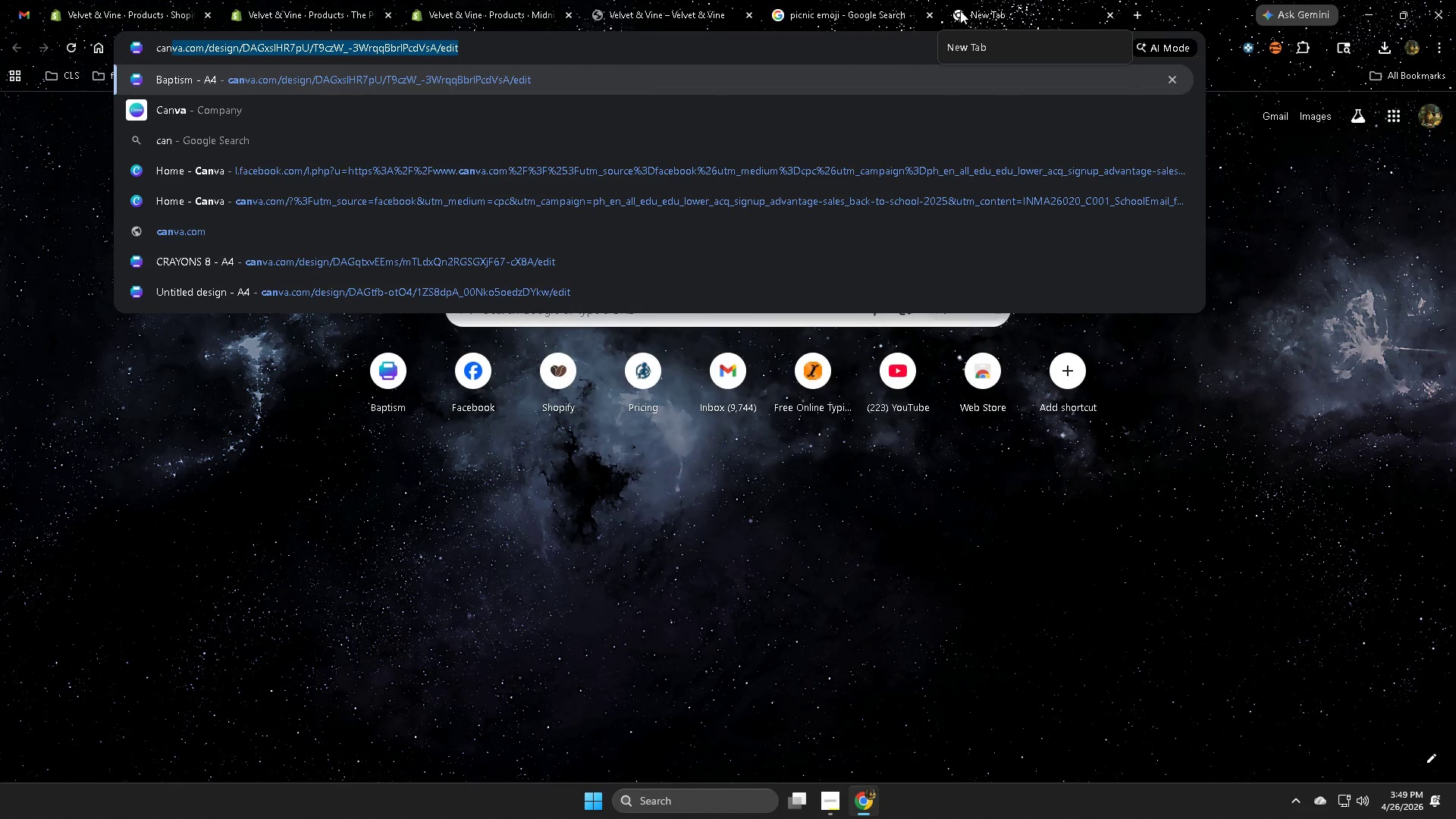 
key(Enter)
 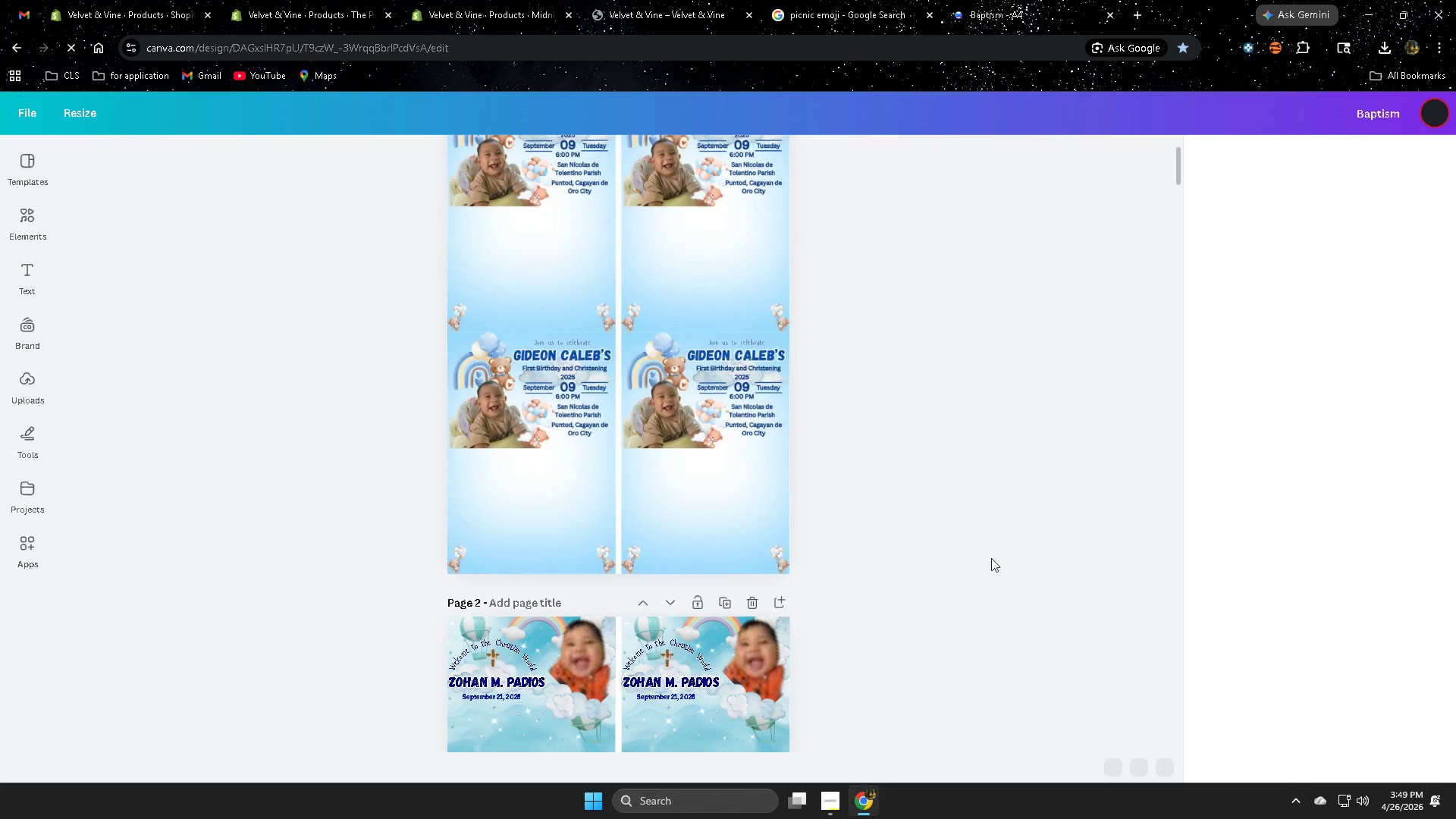 
wait(9.02)
 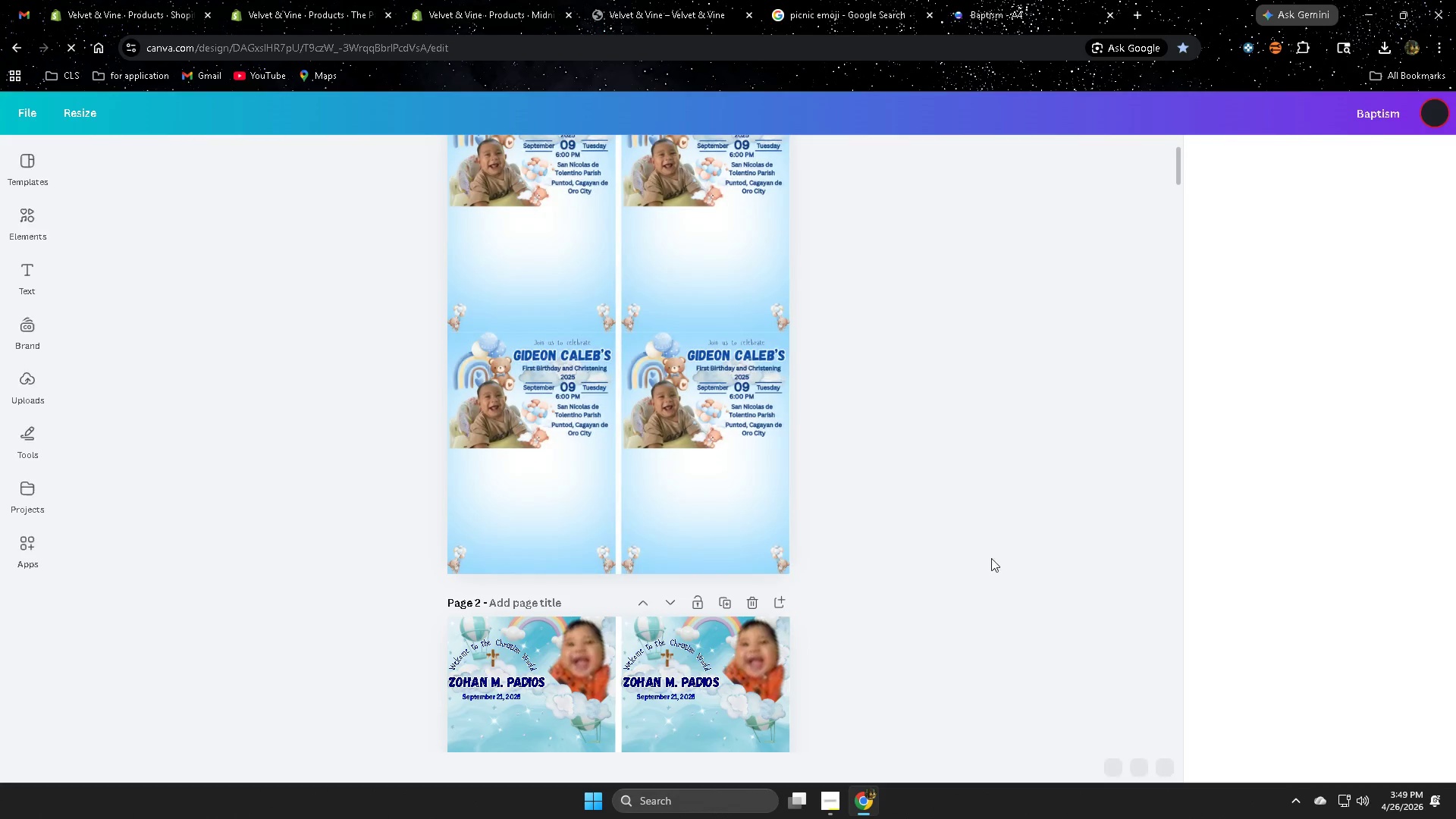 
left_click([29, 111])
 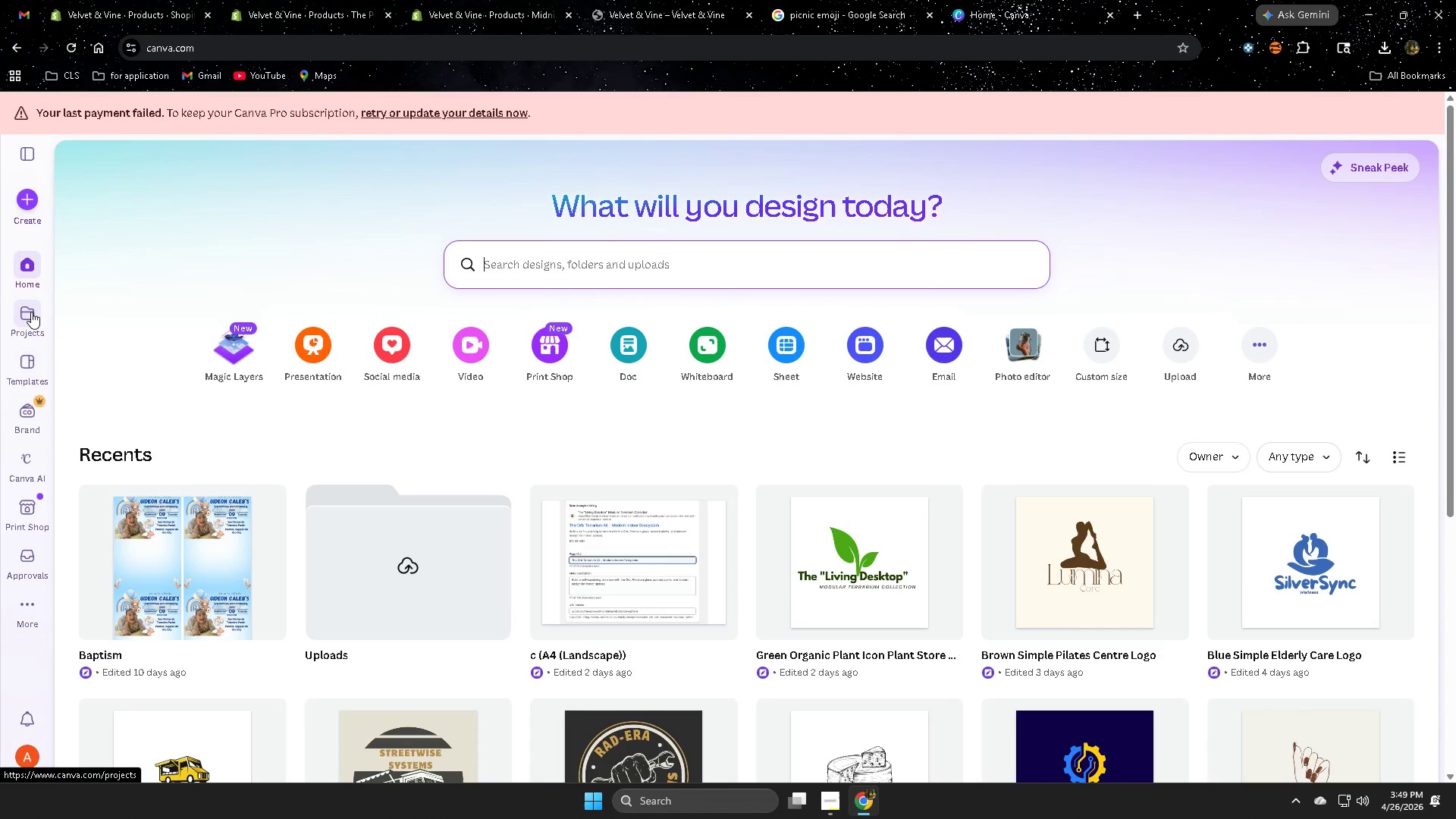 
wait(5.44)
 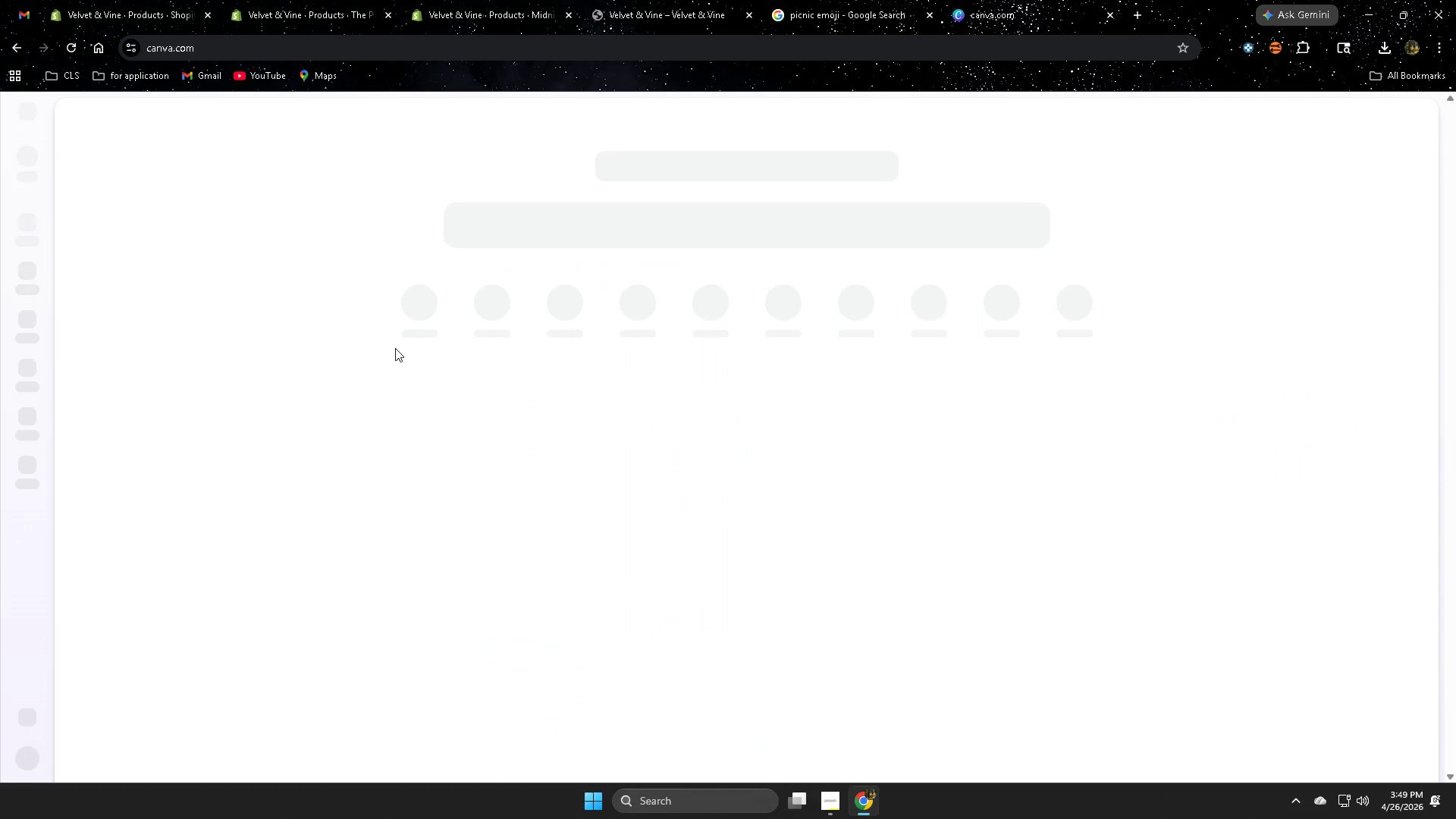 
left_click([30, 312])
 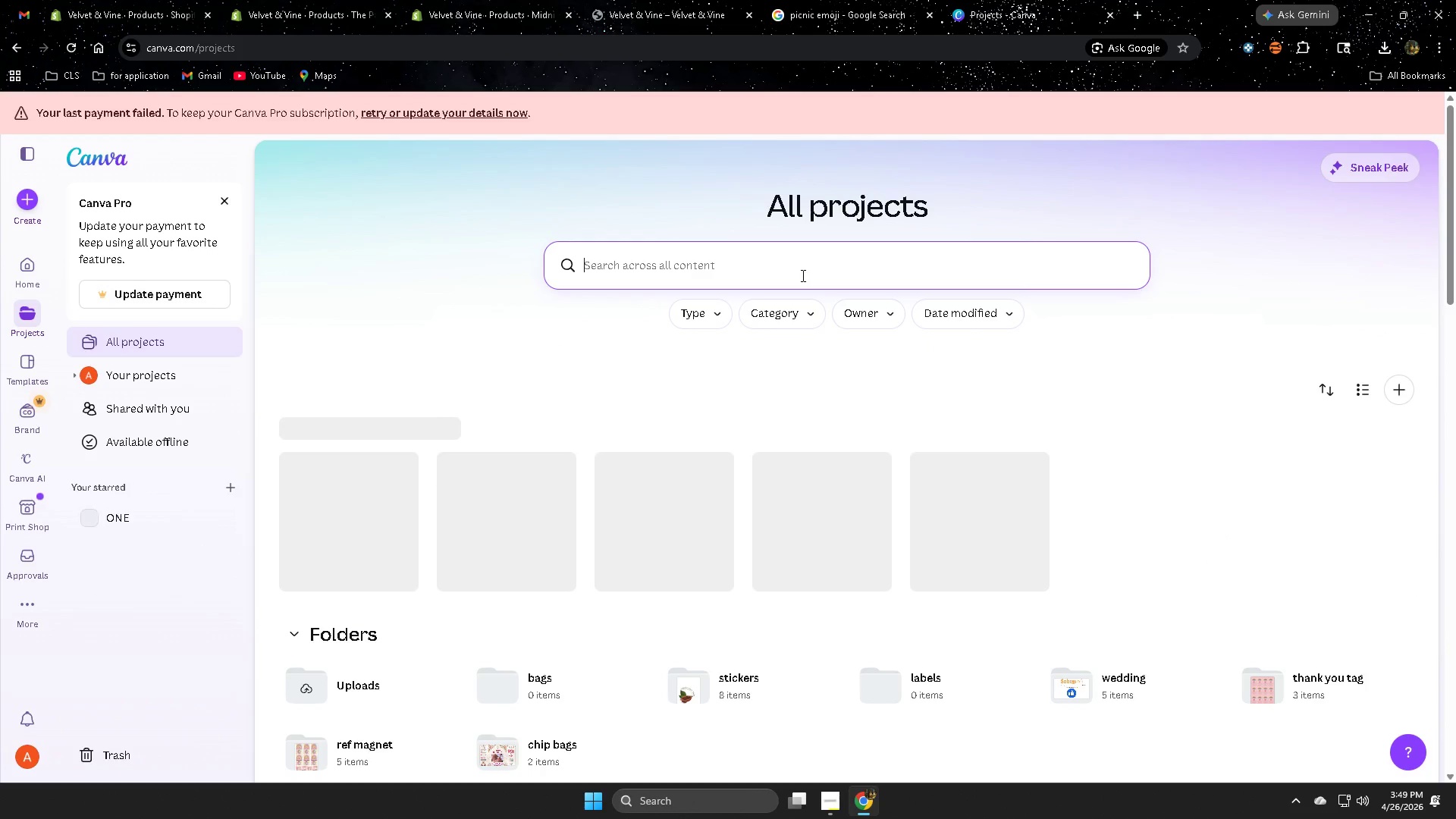 
left_click([802, 275])
 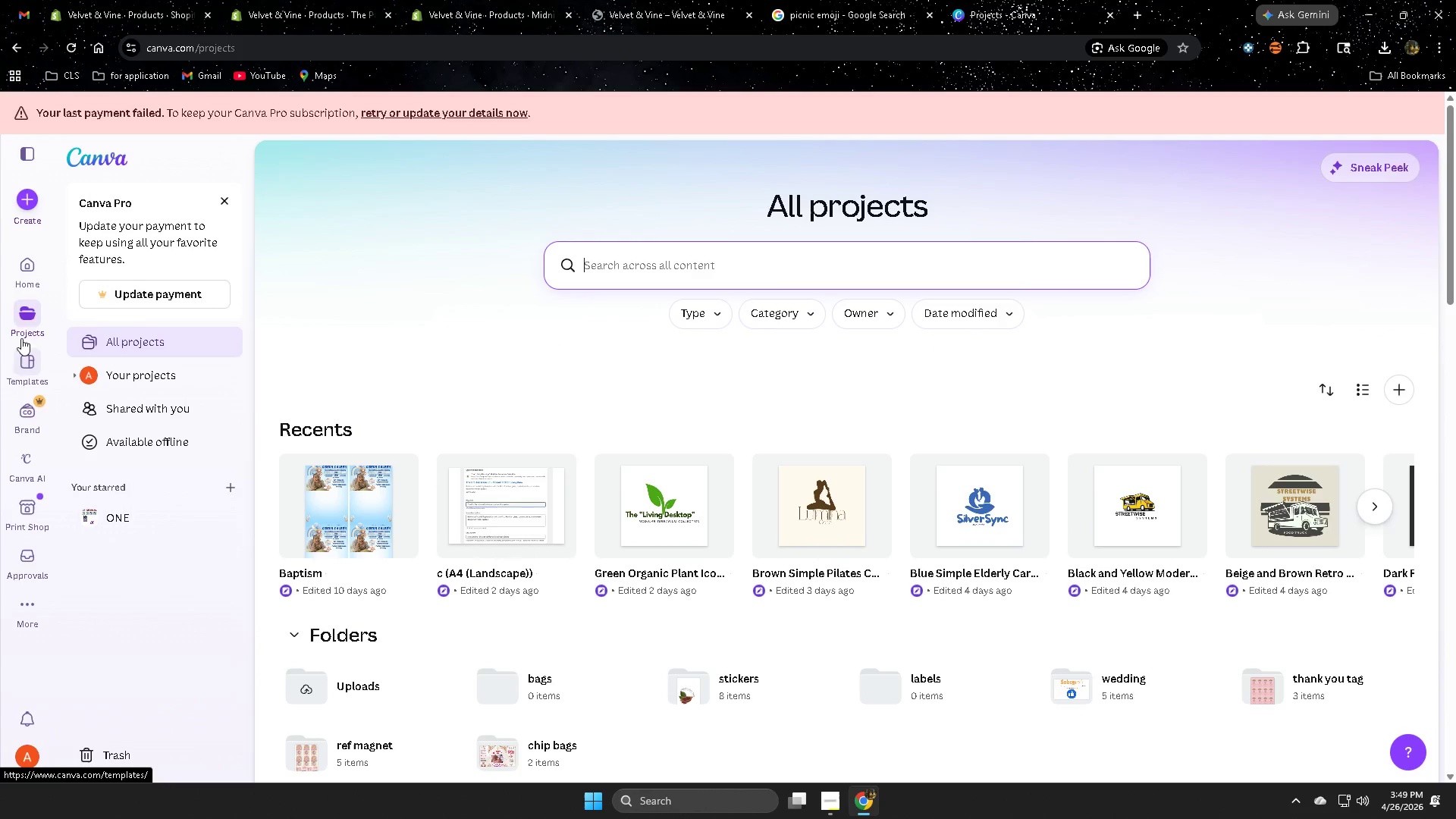 
left_click([21, 366])
 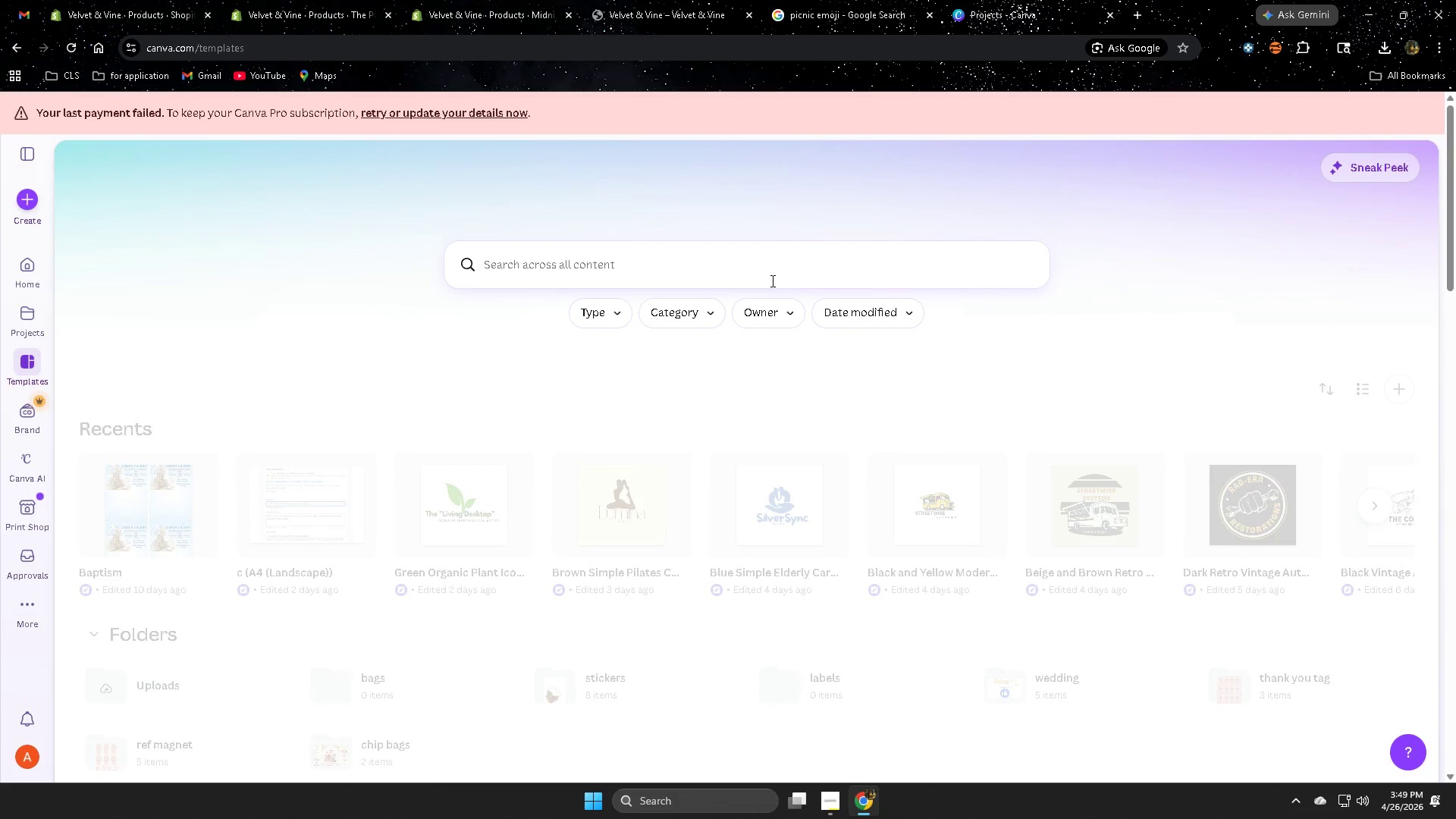 
left_click([771, 281])
 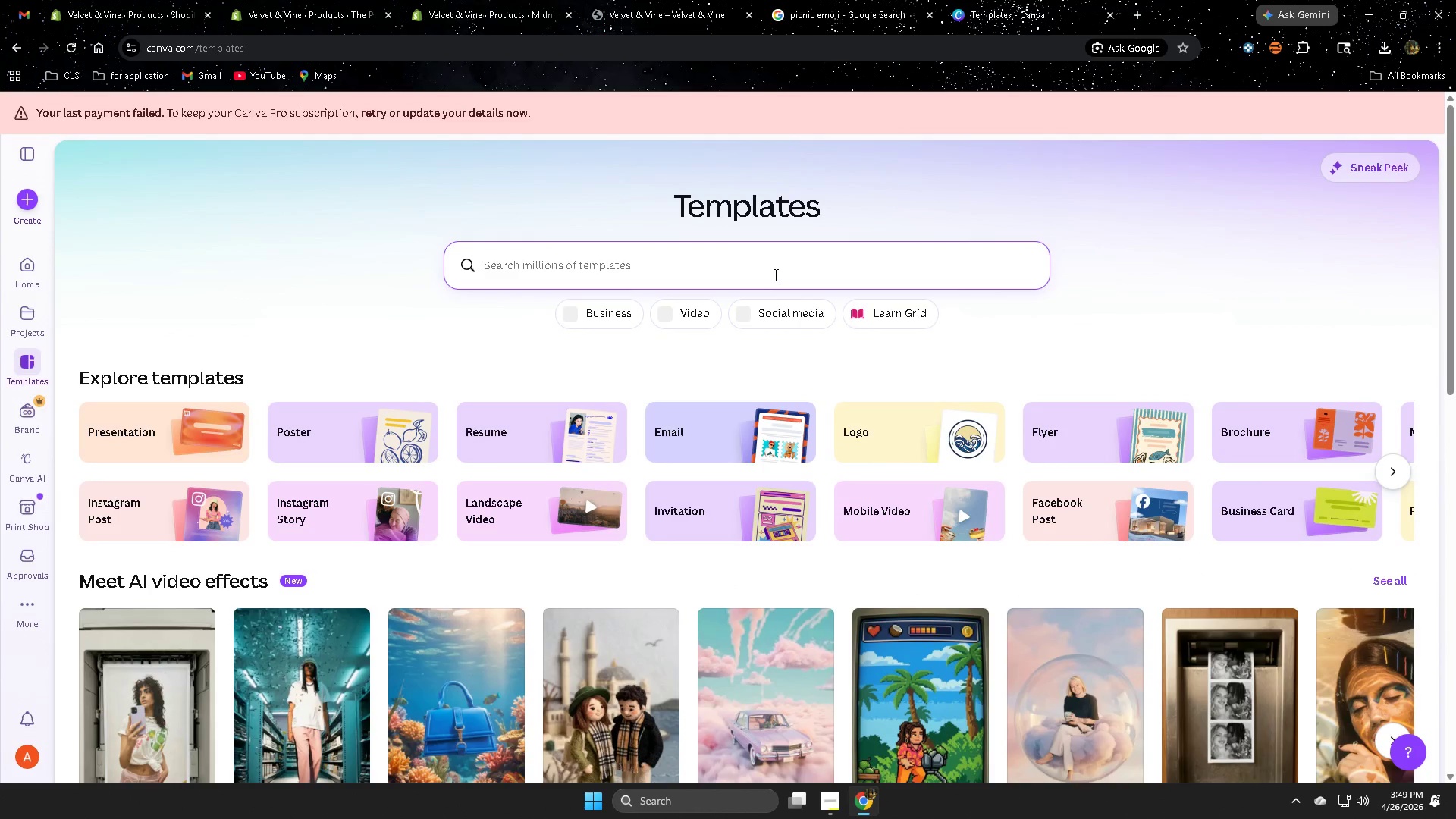 
type(,)
key(Backspace)
type(logo for )
 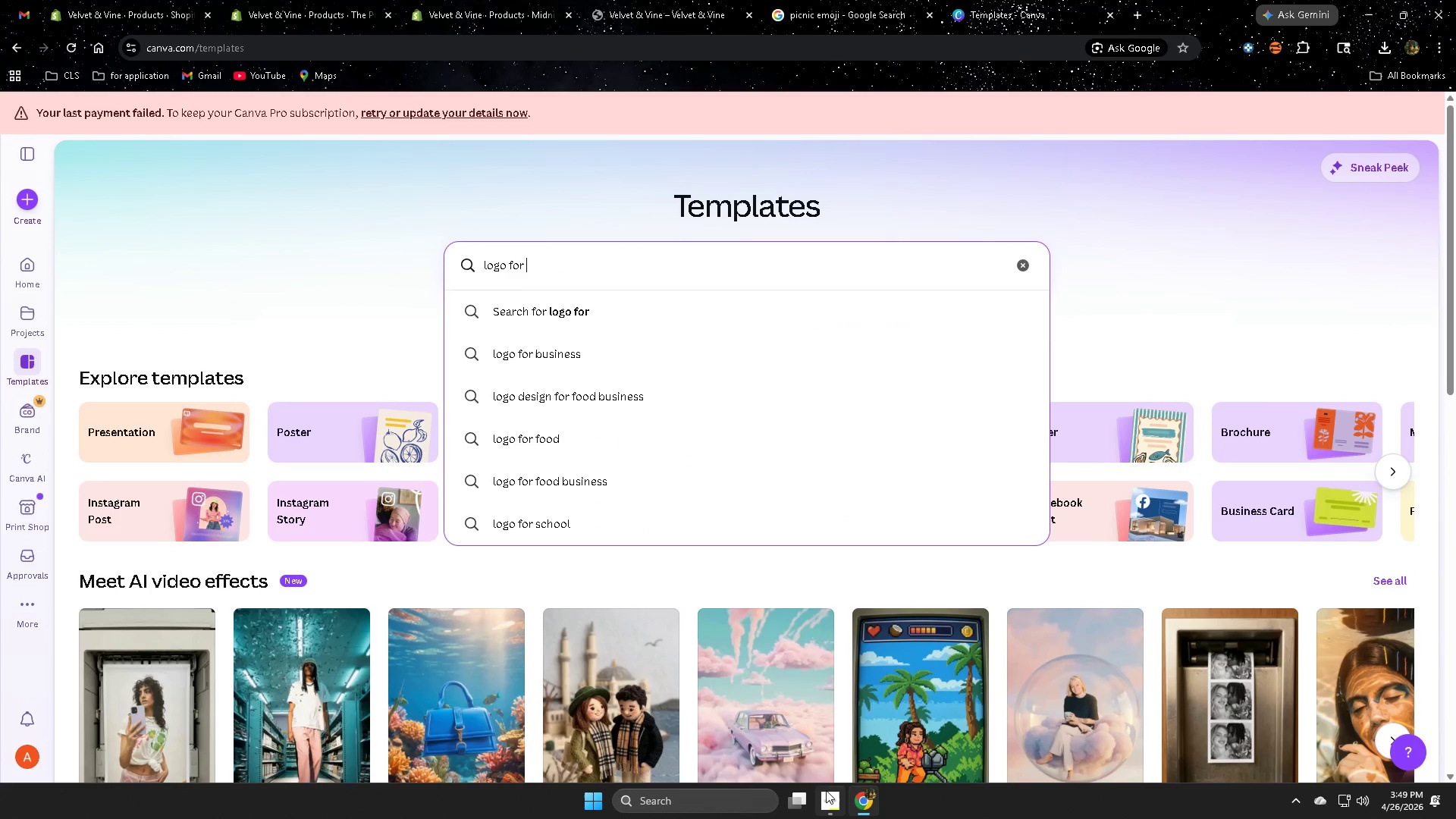 
left_click([836, 730])